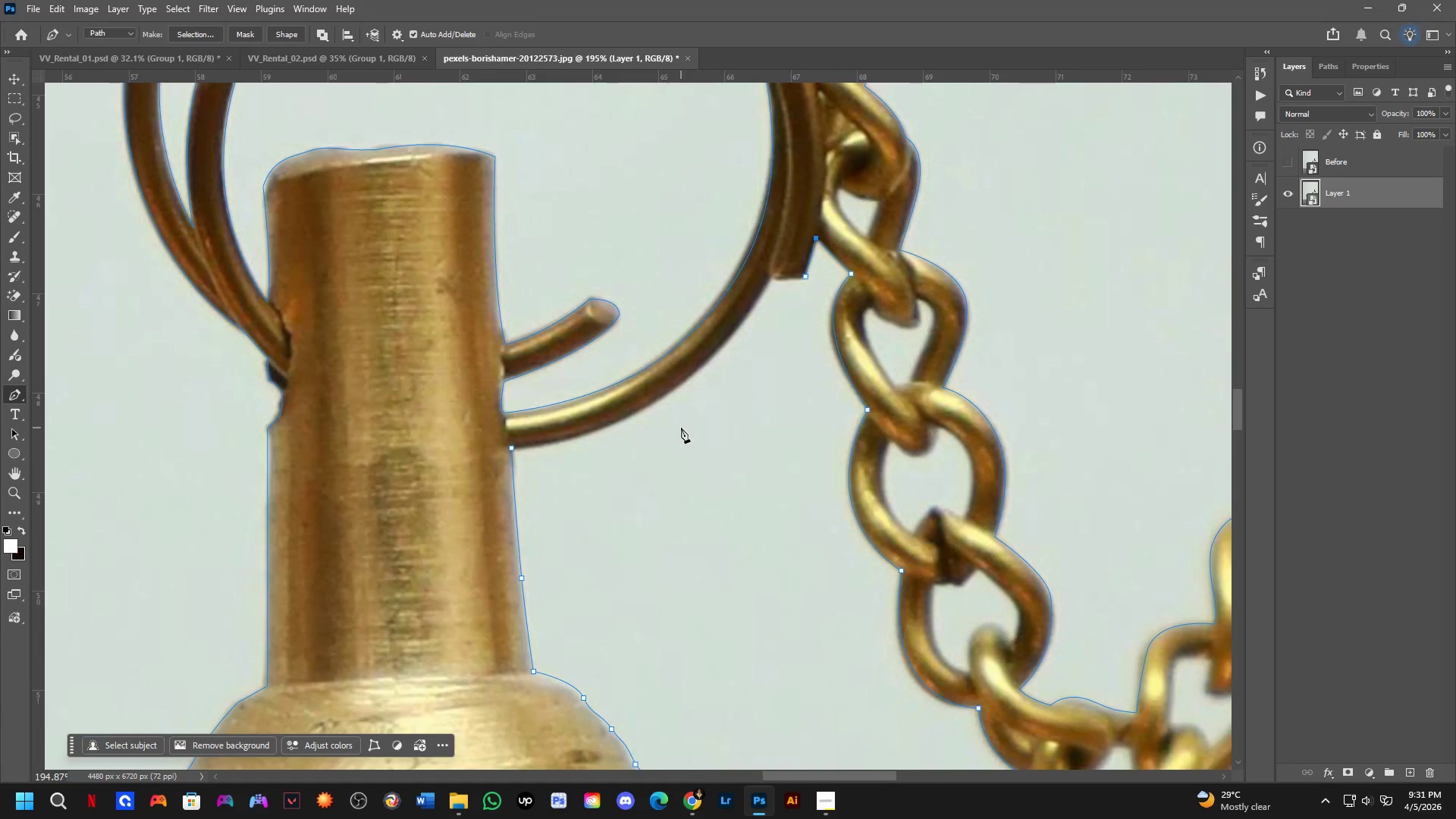 
hold_key(key=Space, duration=0.62)
 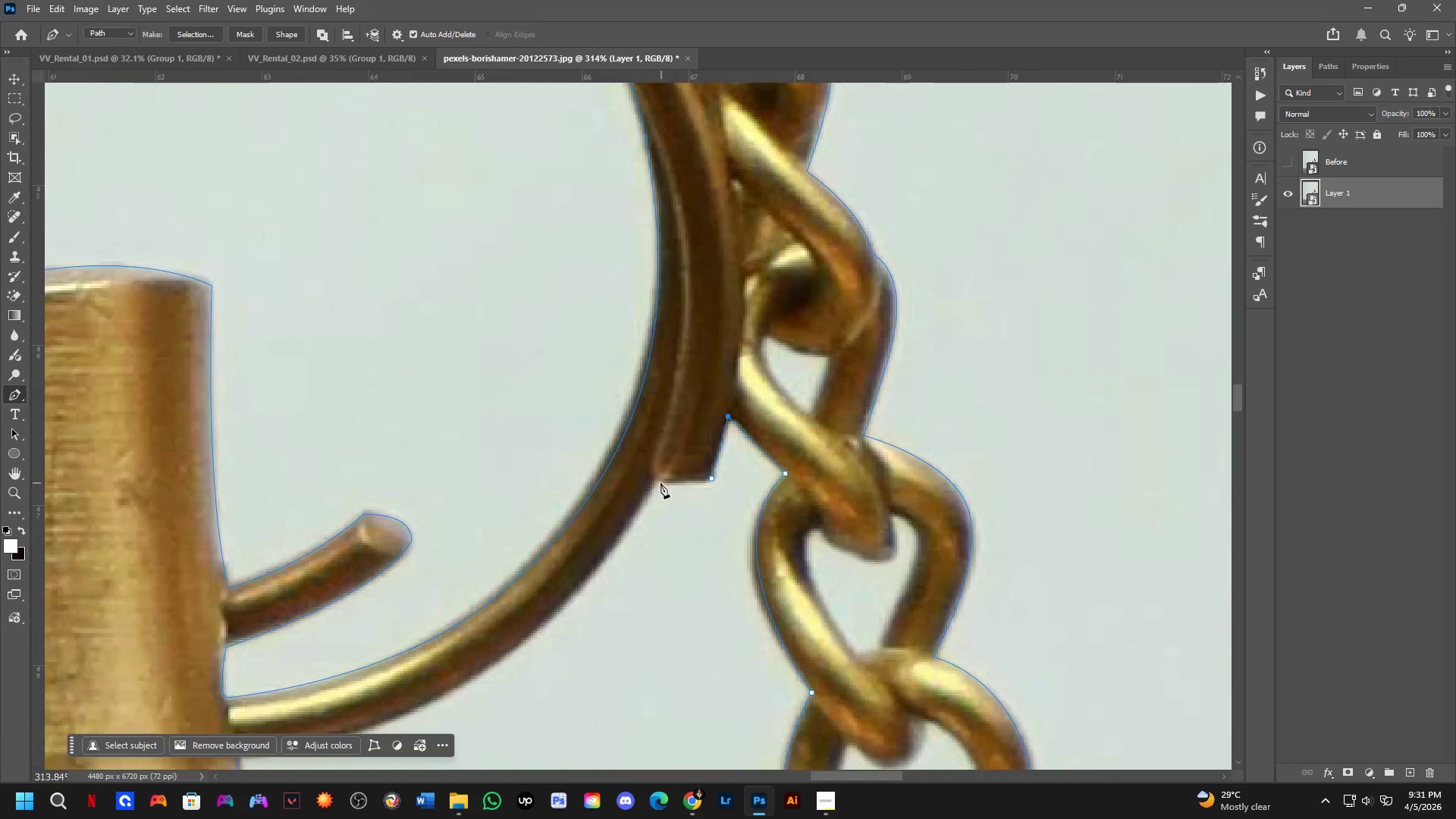 
left_click_drag(start_coordinate=[722, 314], to_coordinate=[612, 514])
 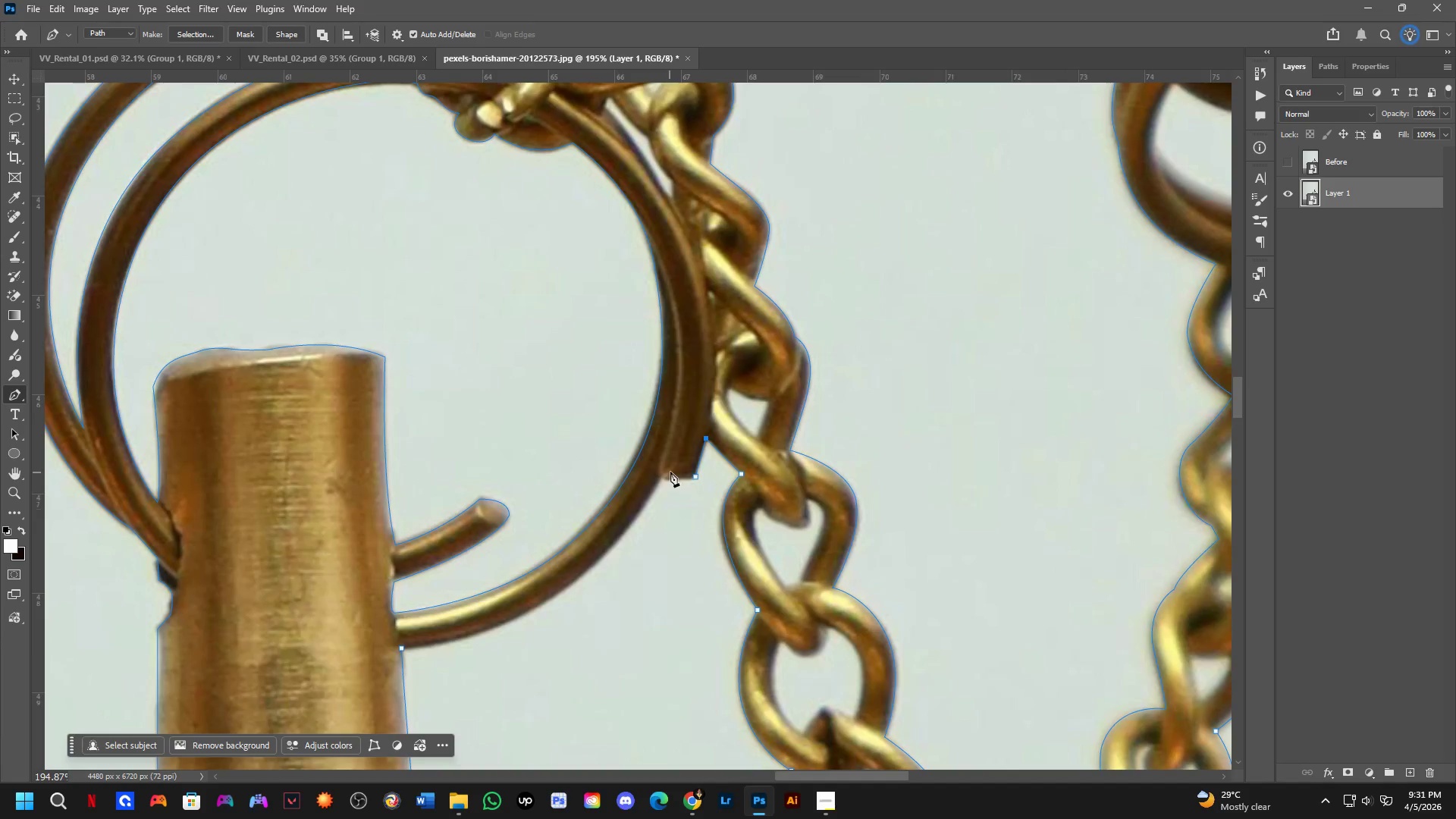 
scroll: coordinate [667, 483], scroll_direction: up, amount: 5.0
 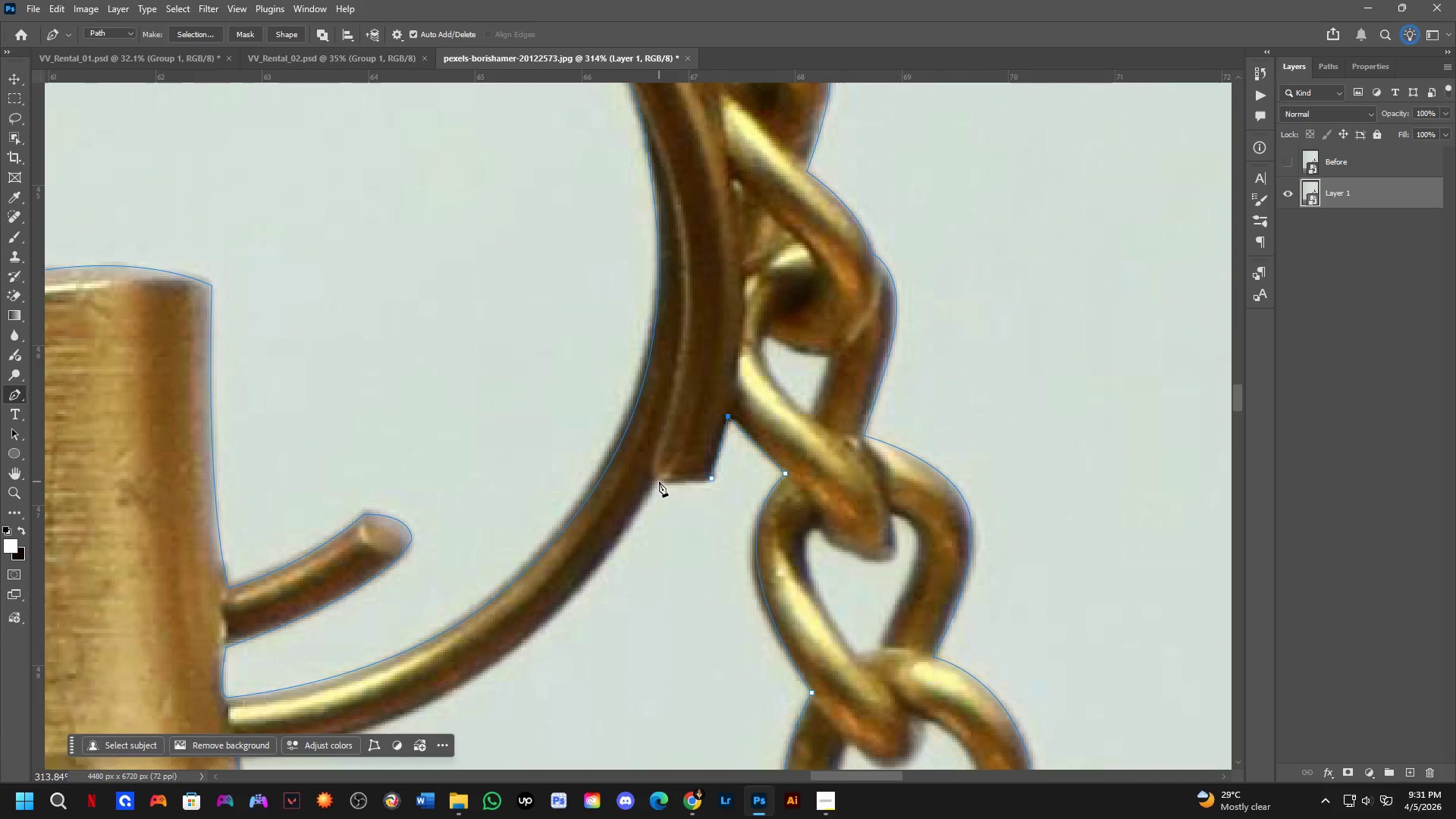 
left_click([659, 482])
 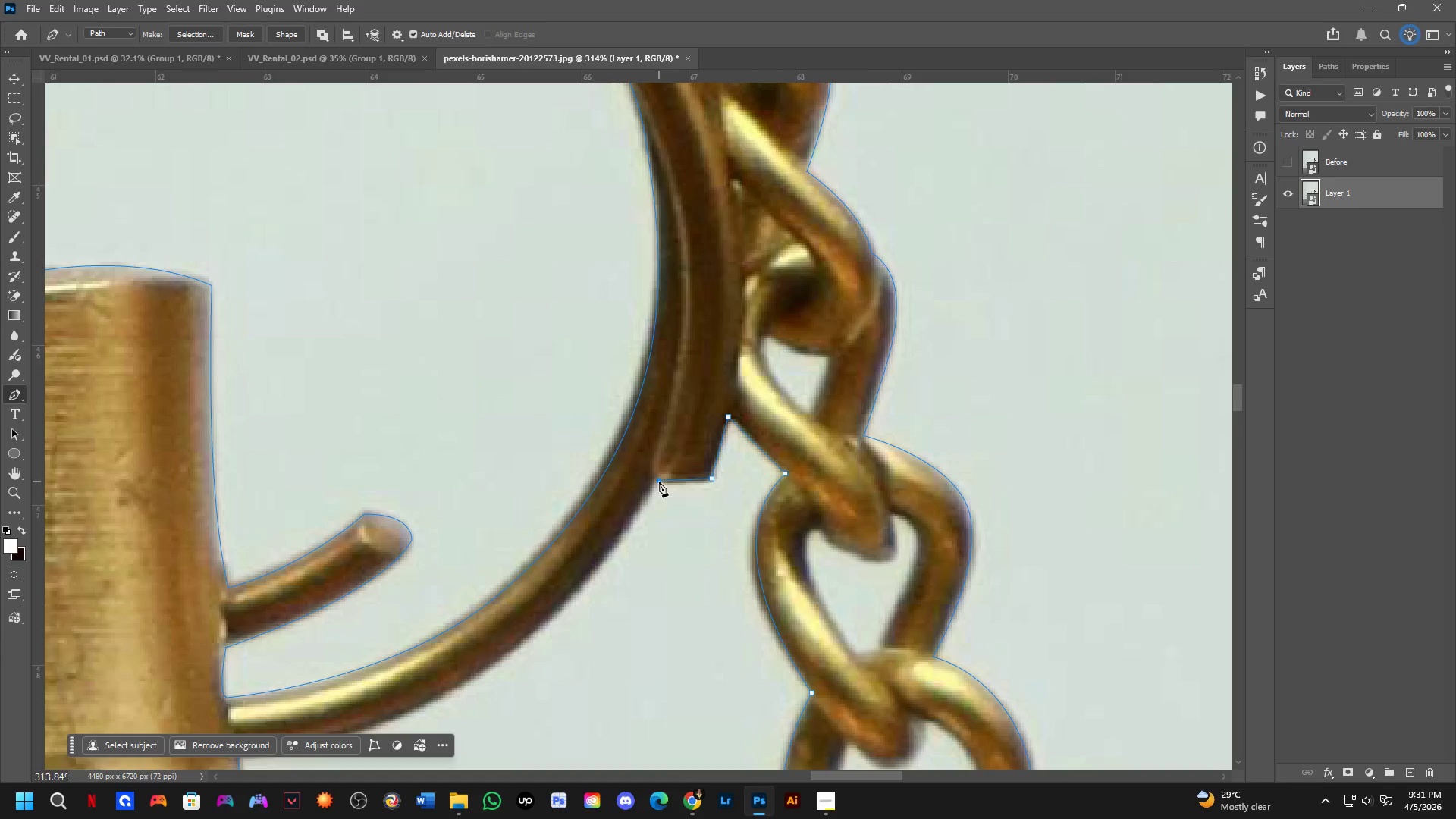 
key(Control+ControlLeft)
 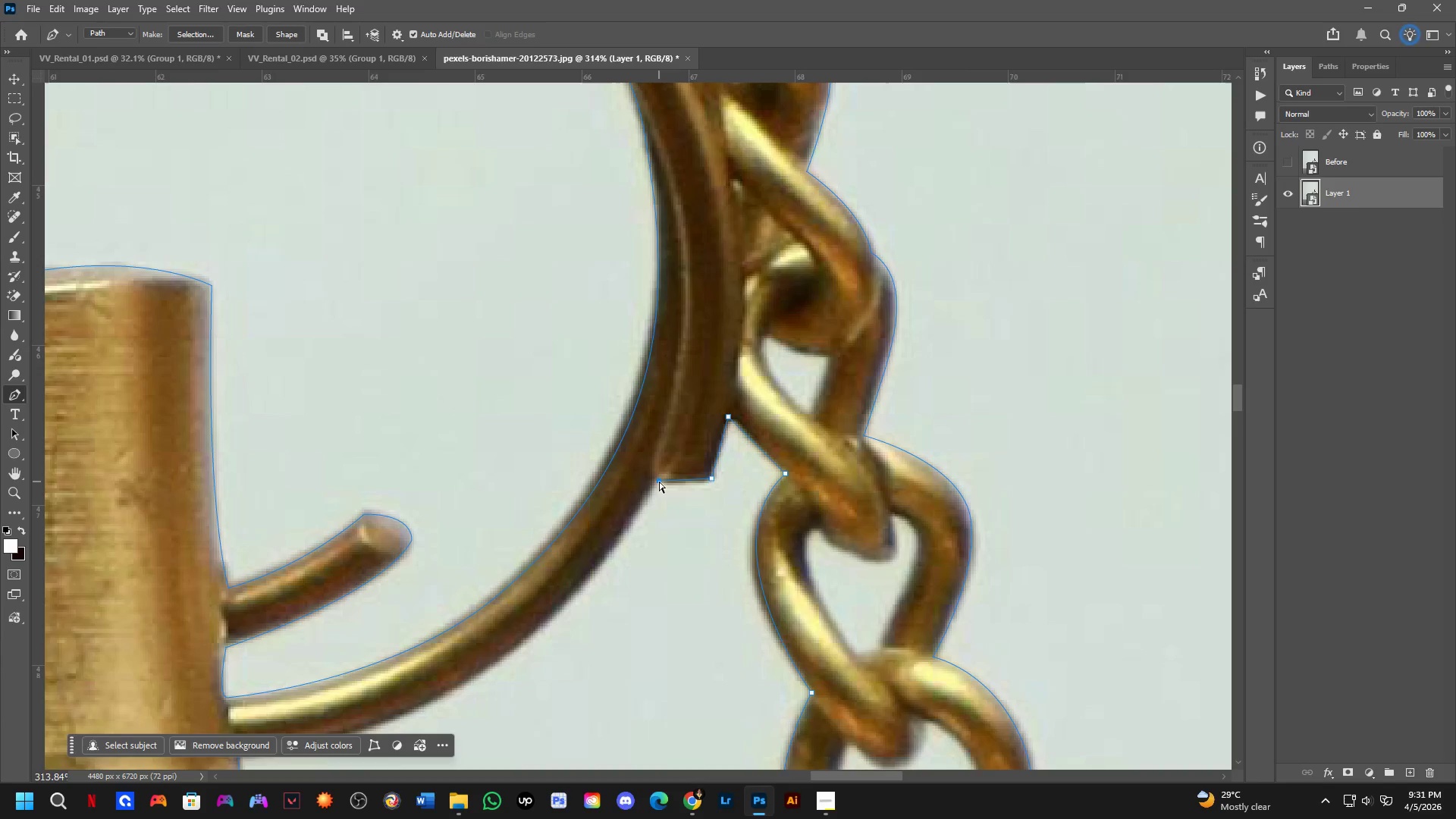 
key(Control+Z)
 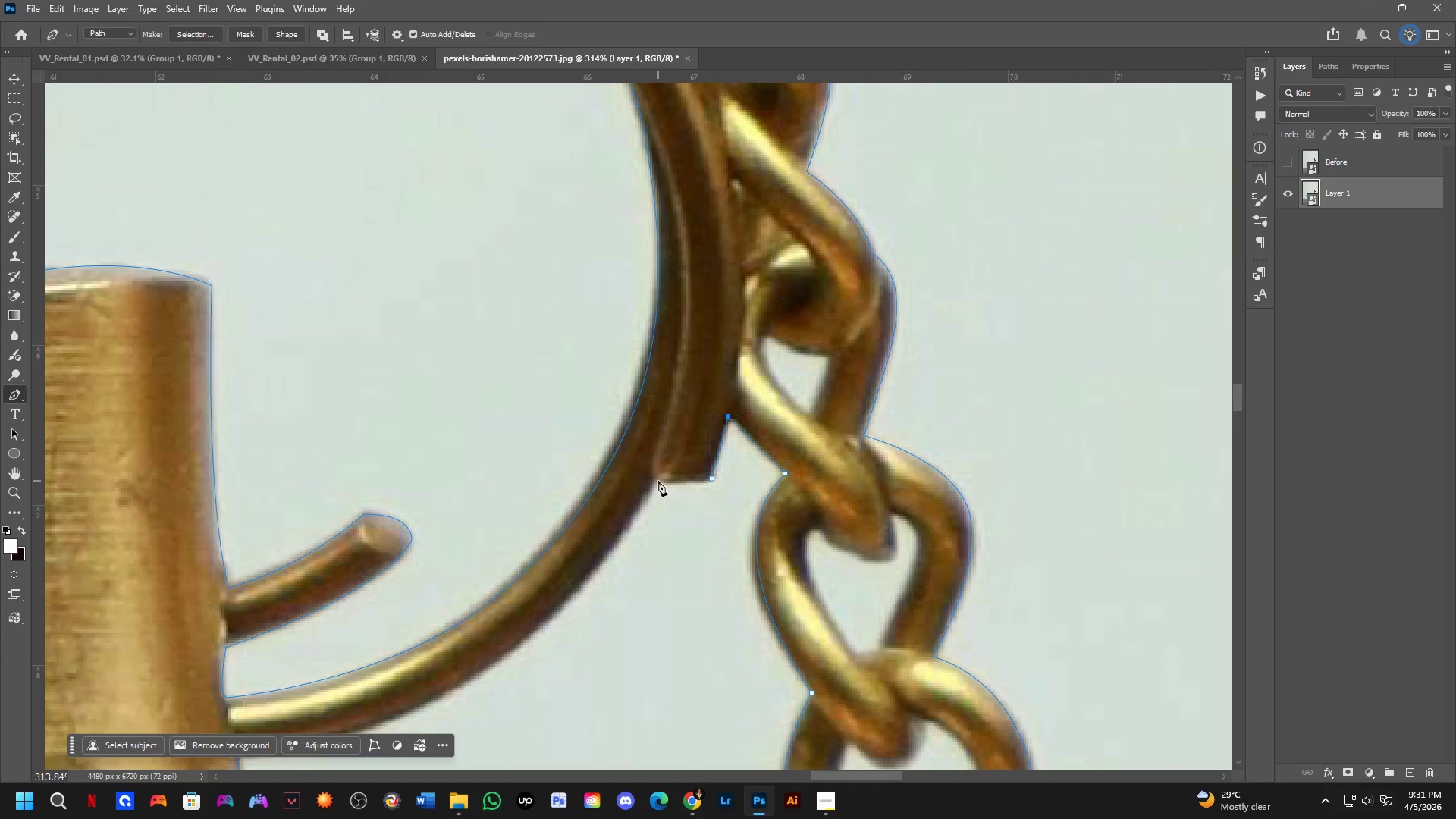 
left_click_drag(start_coordinate=[658, 481], to_coordinate=[650, 475])
 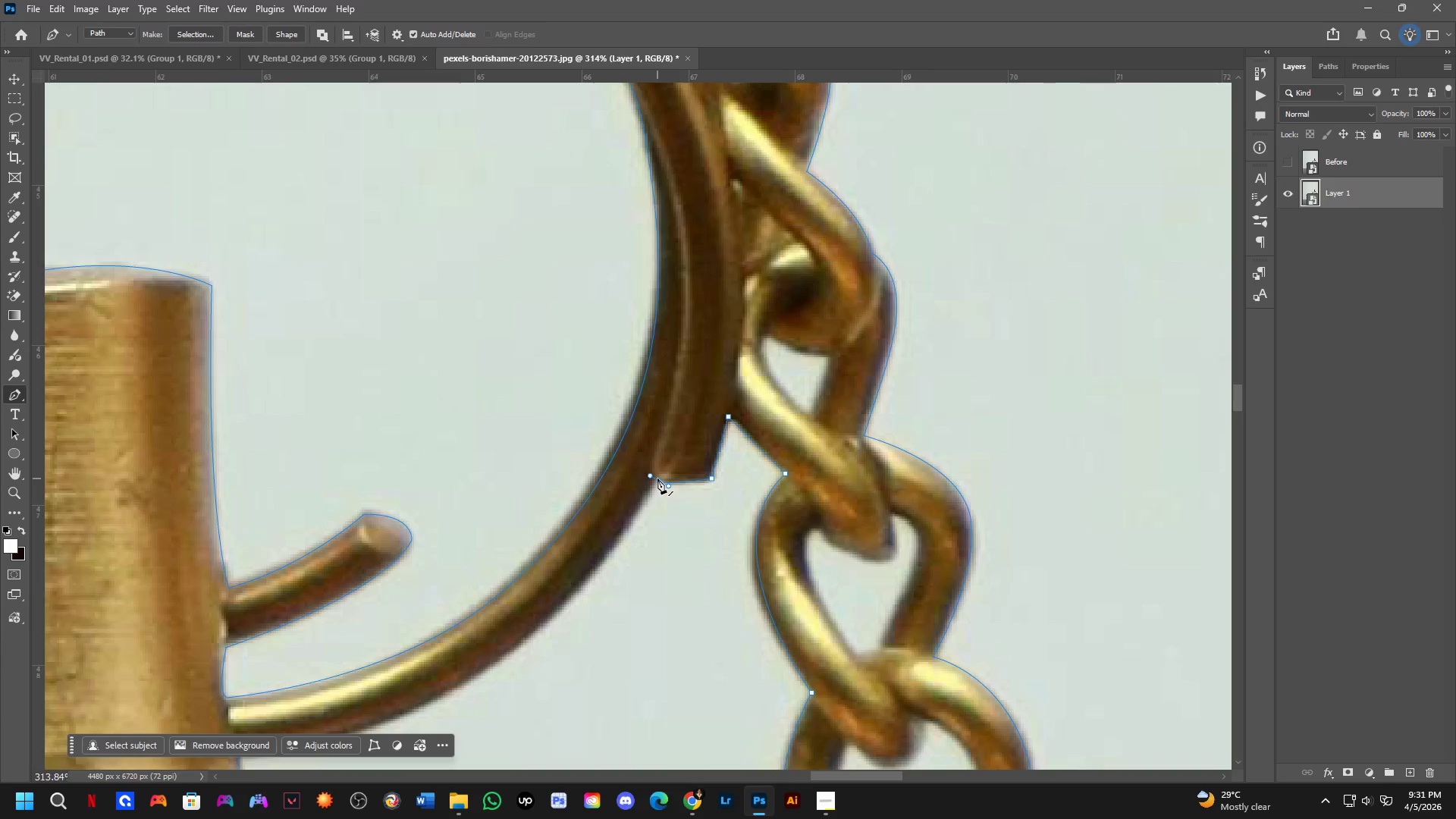 
hold_key(key=AltLeft, duration=0.67)
 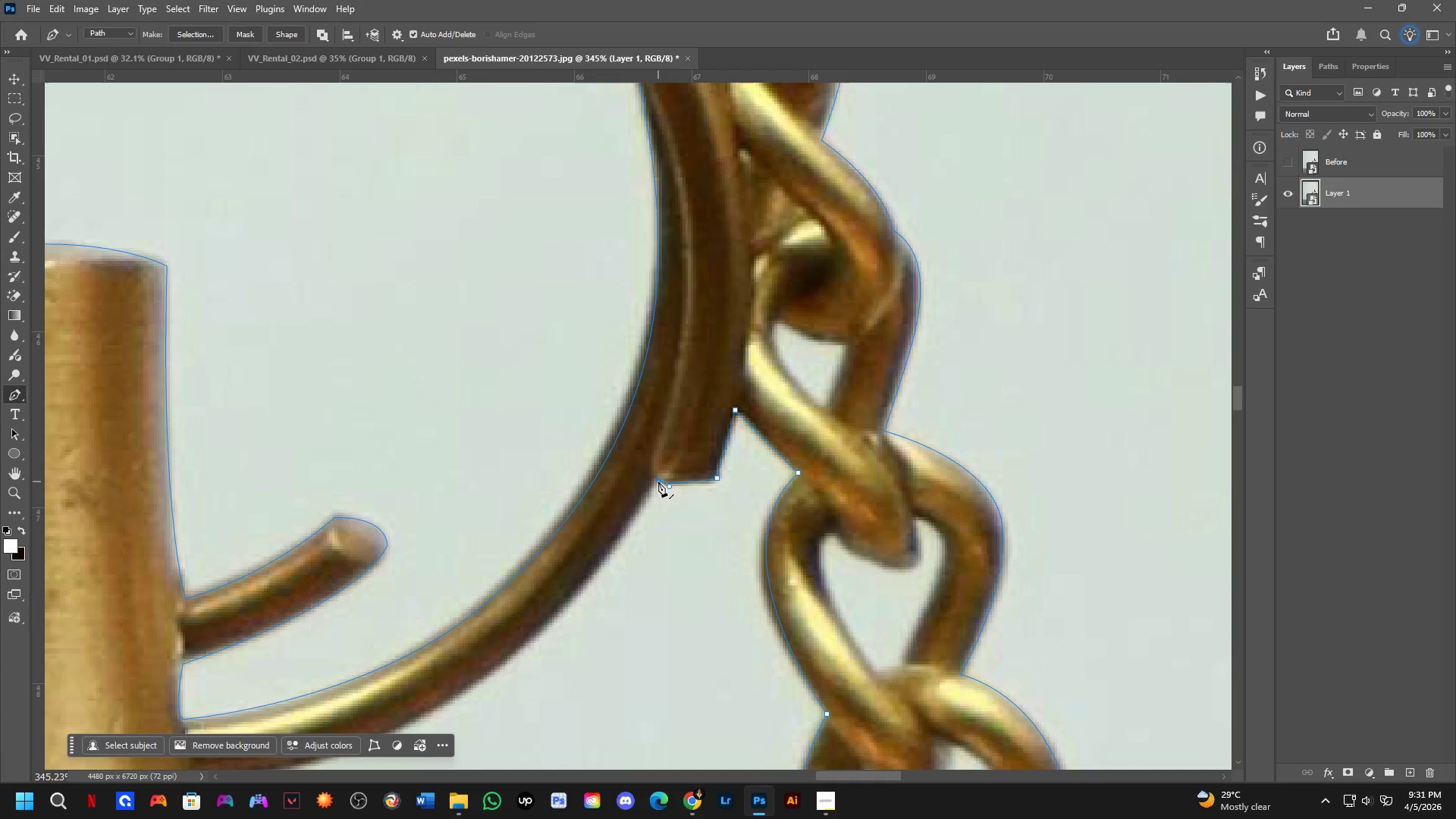 
scroll: coordinate [657, 478], scroll_direction: up, amount: 1.0
 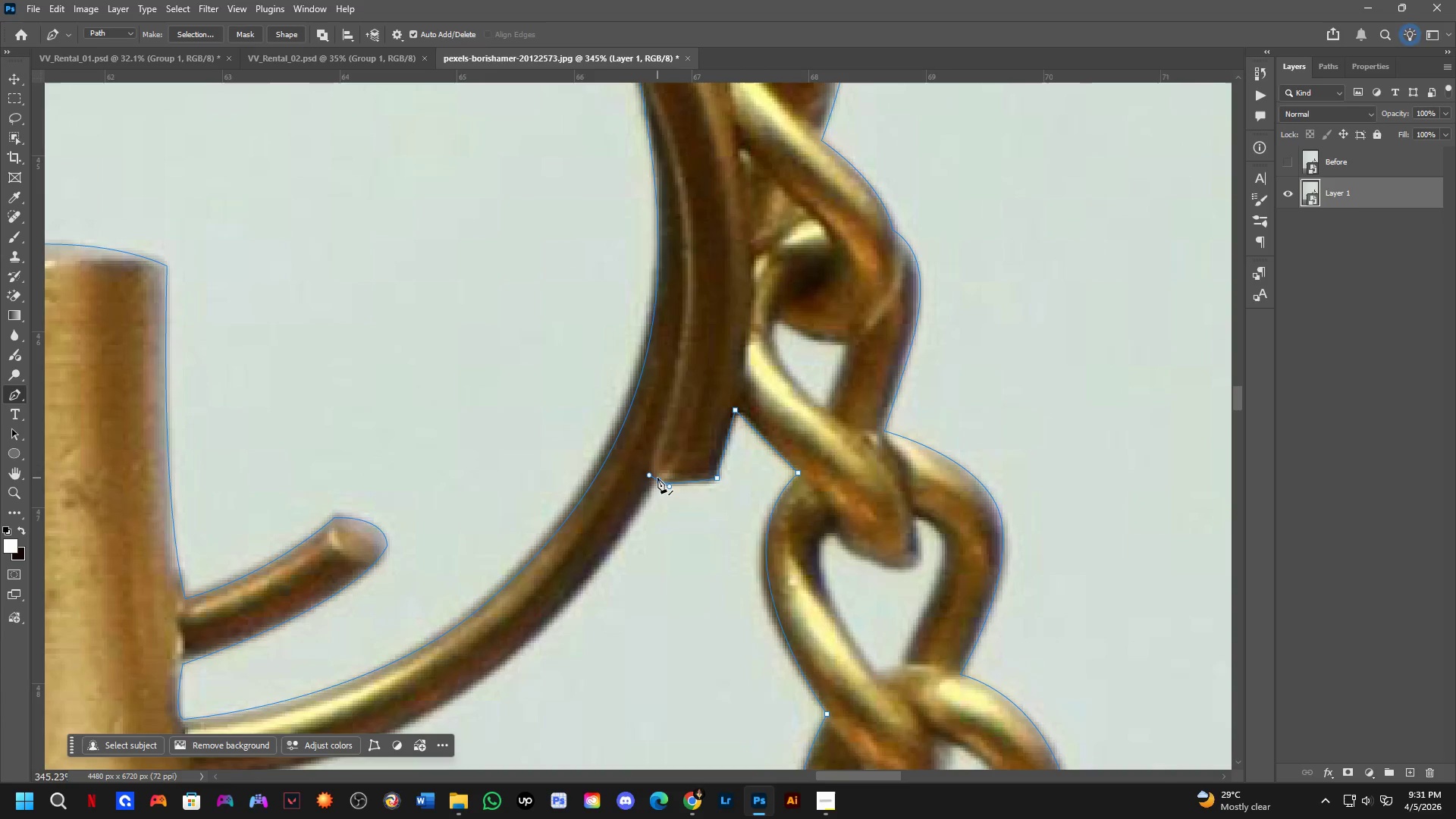 
left_click([659, 482])
 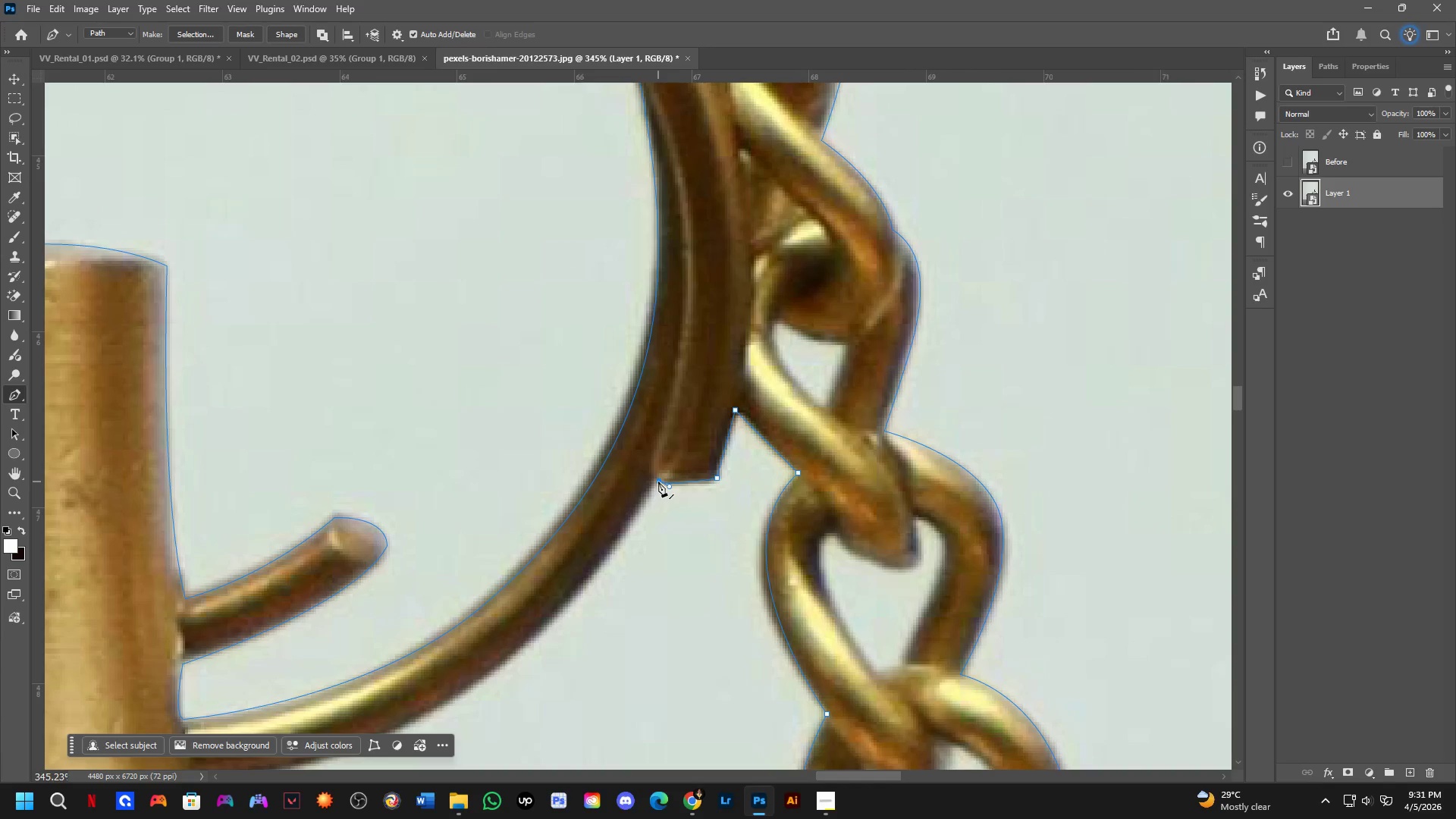 
hold_key(key=ControlLeft, duration=0.75)
left_click_drag(start_coordinate=[658, 482], to_coordinate=[654, 481])
 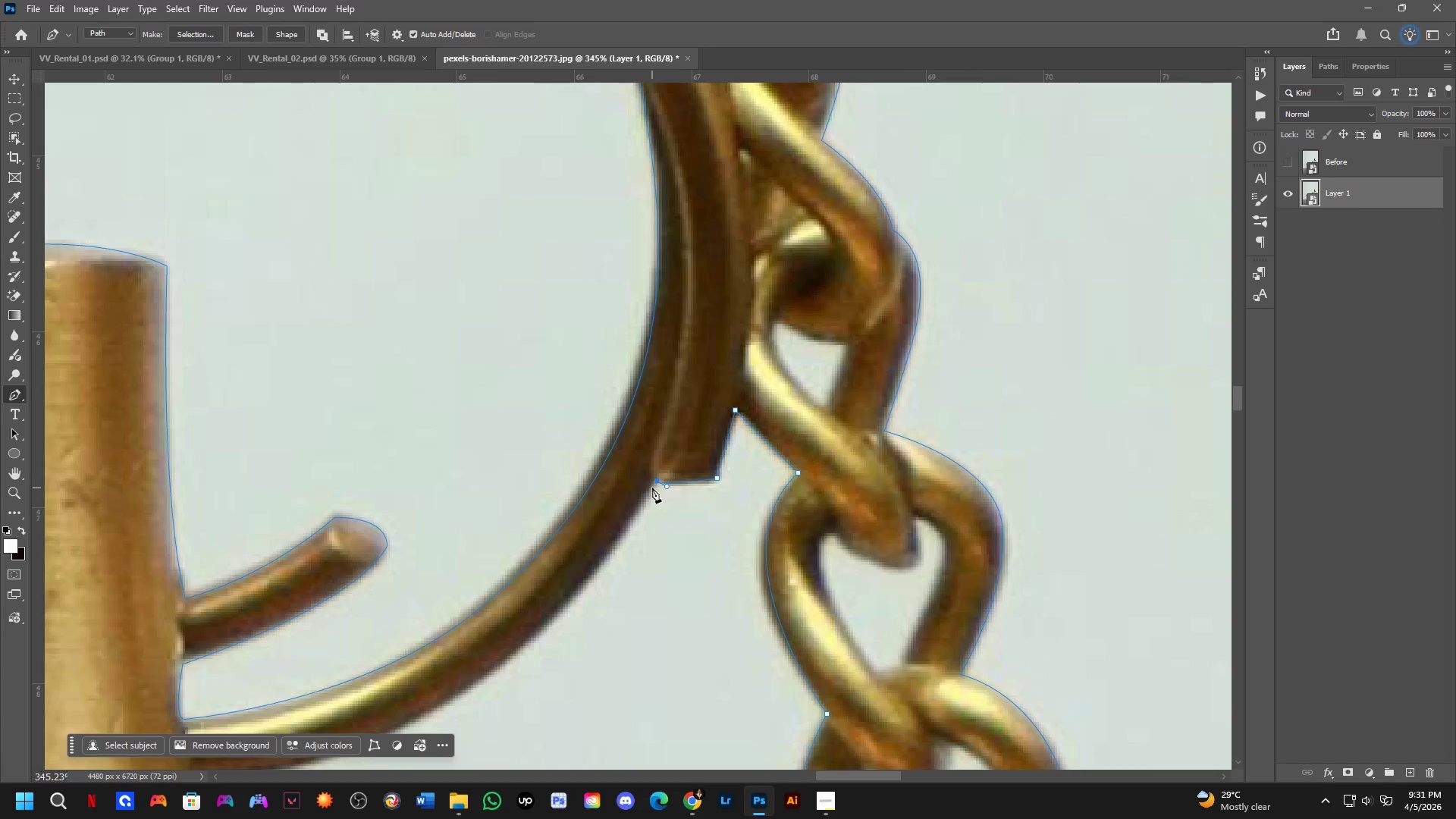 
hold_key(key=Space, duration=0.52)
 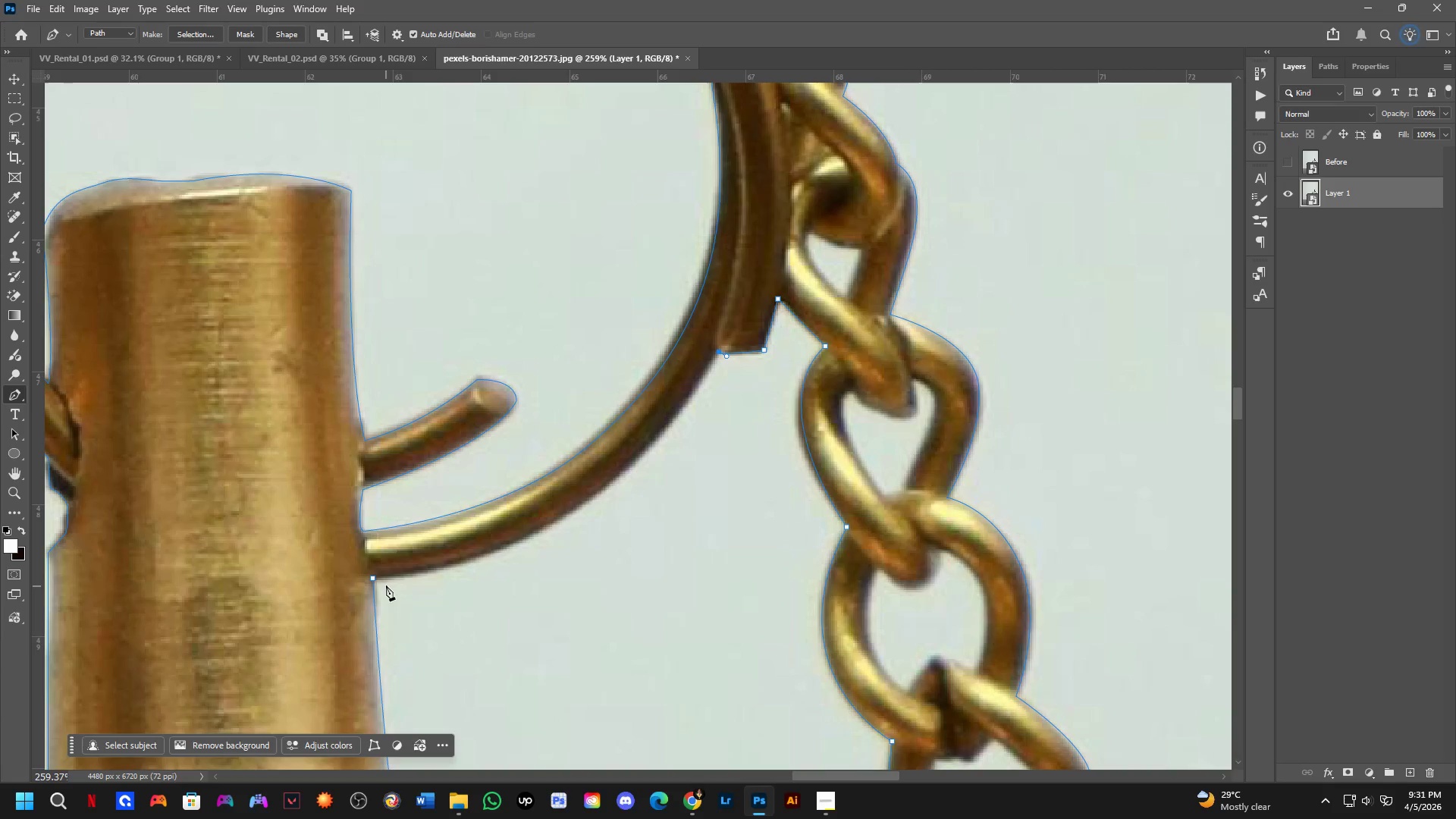 
left_click_drag(start_coordinate=[625, 581], to_coordinate=[689, 450])
 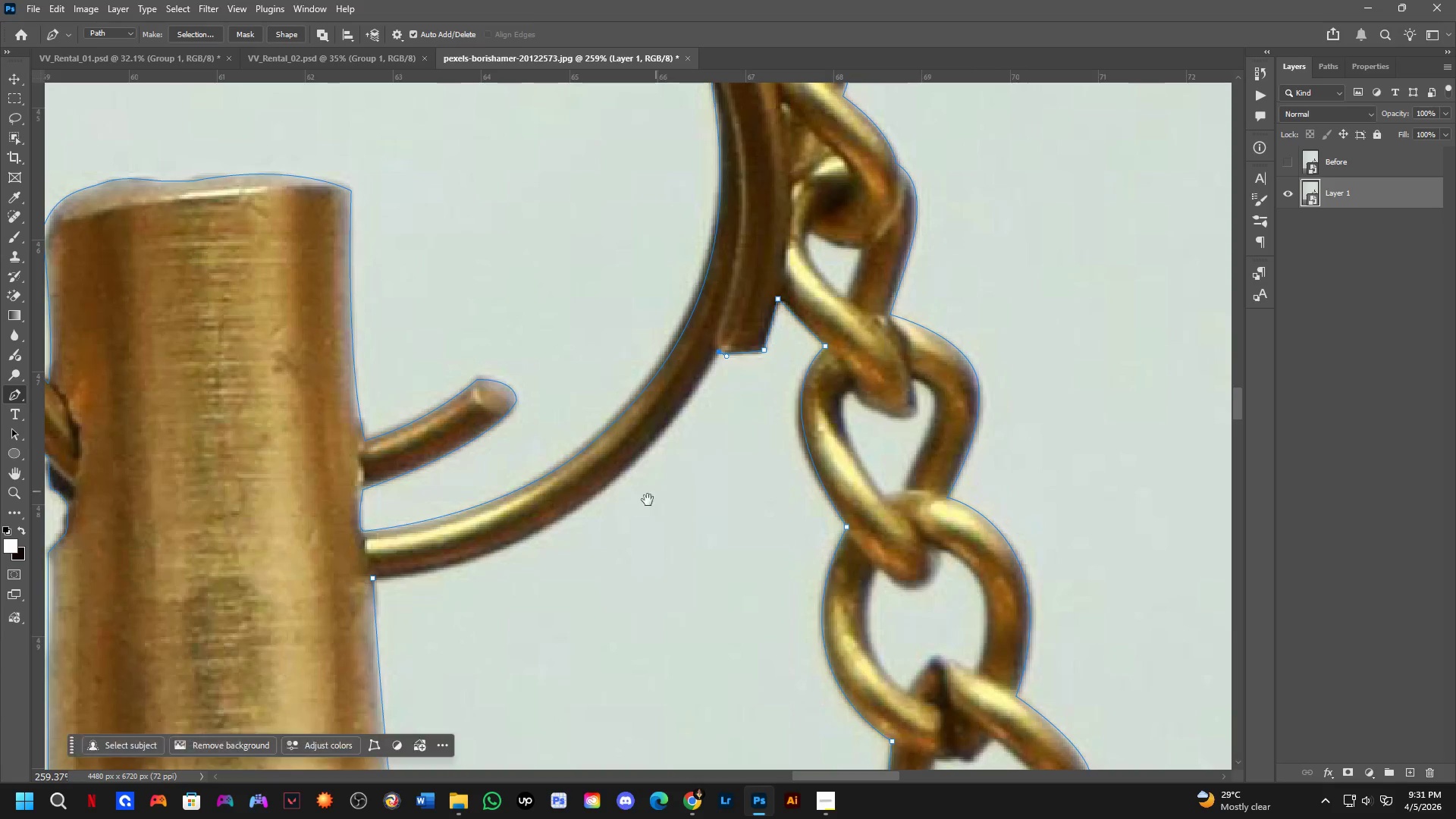 
scroll: coordinate [651, 491], scroll_direction: down, amount: 3.0
 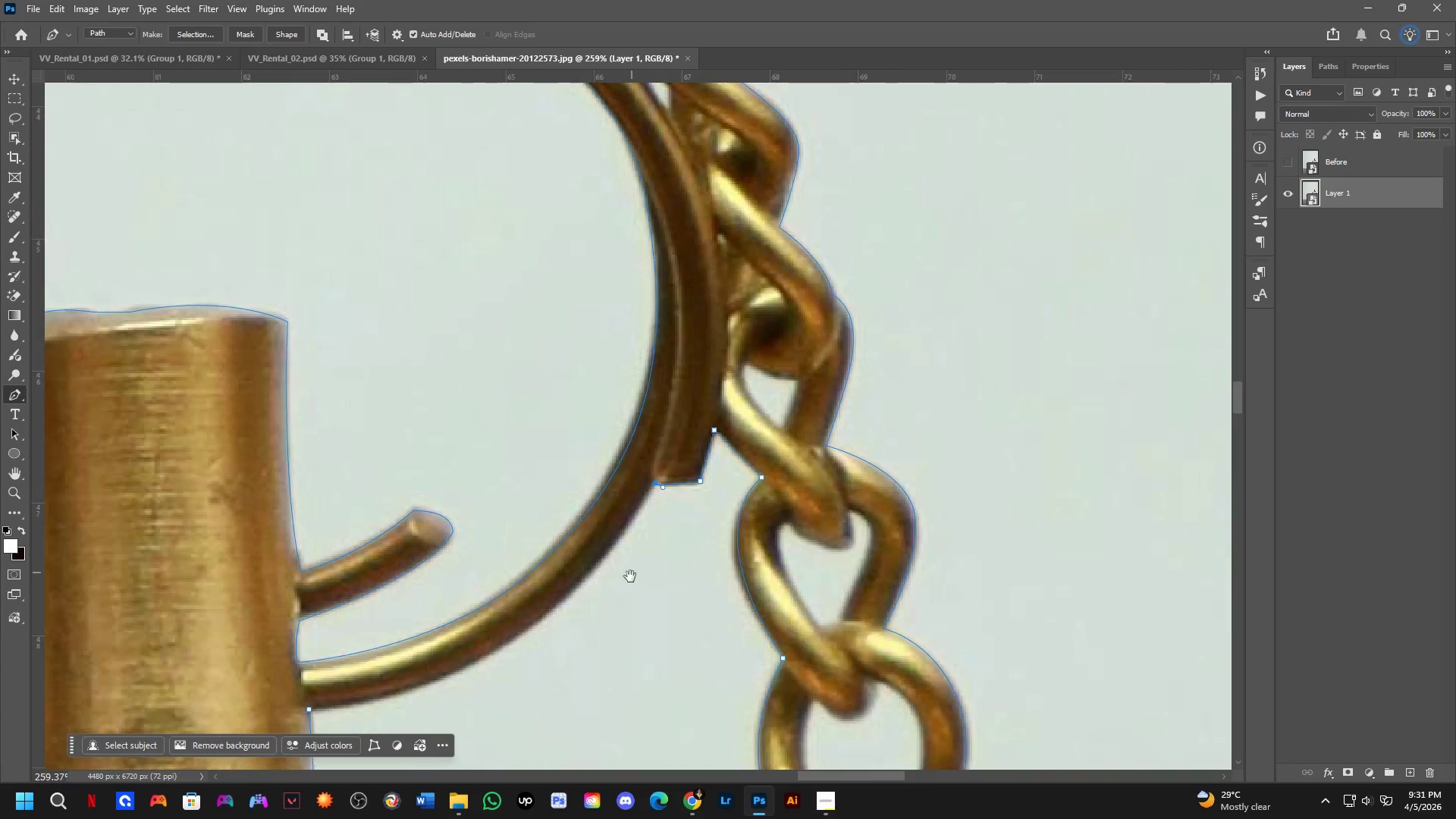 
hold_key(key=Space, duration=5.5)
 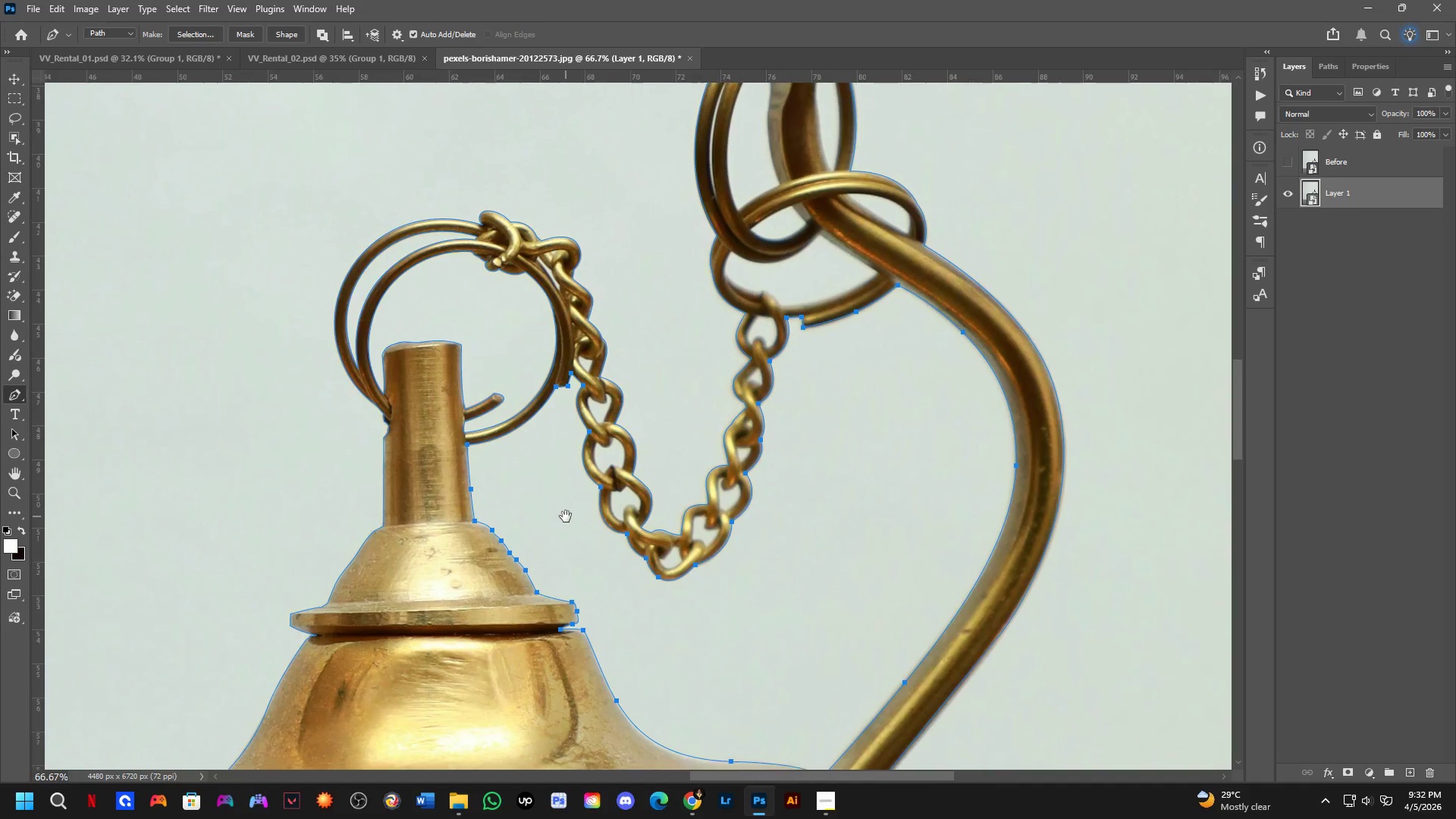 
left_click_drag(start_coordinate=[371, 577], to_coordinate=[112, 607])
 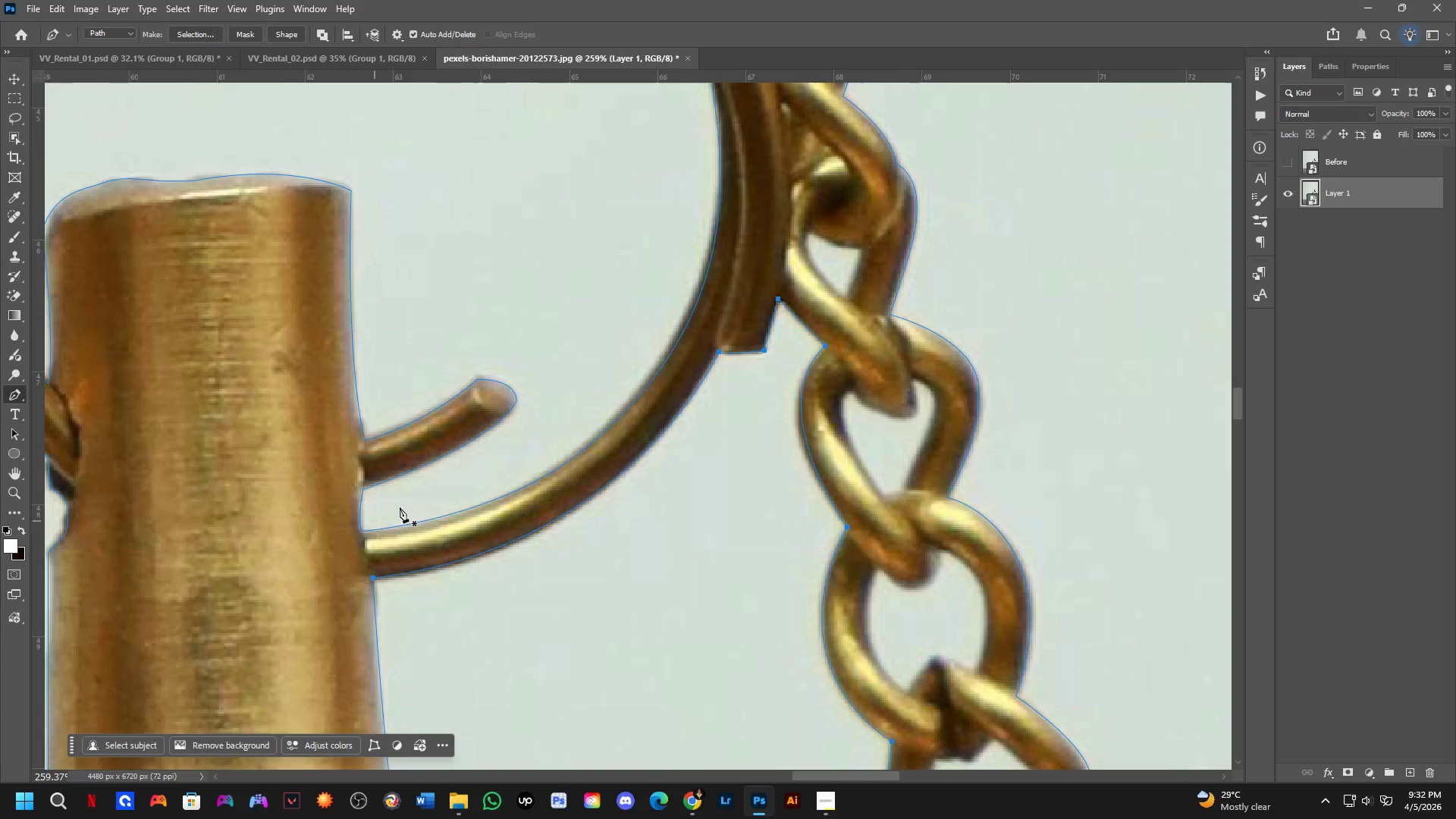 
key(Shift+ShiftLeft)
 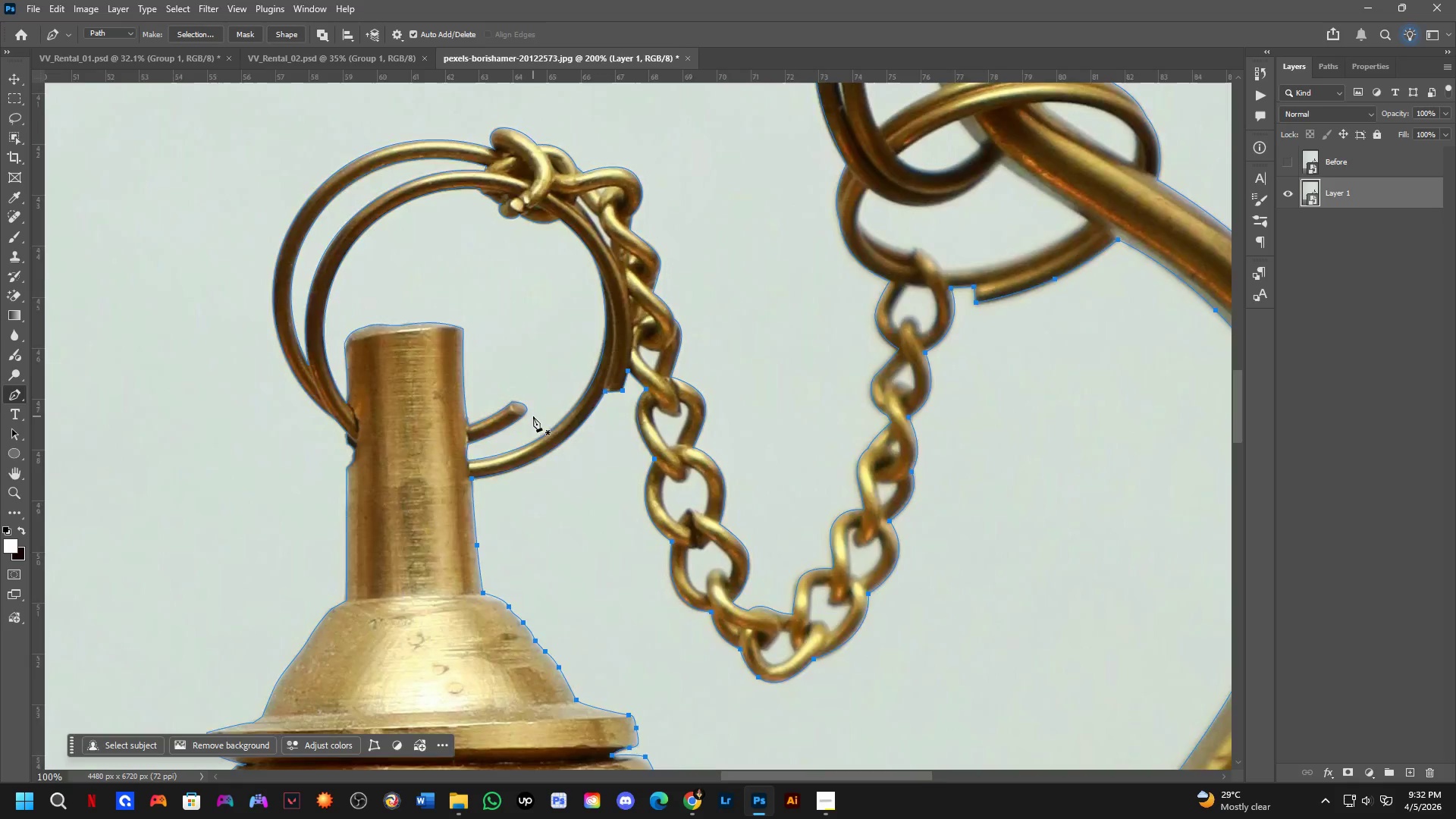 
hold_key(key=Space, duration=1.16)
 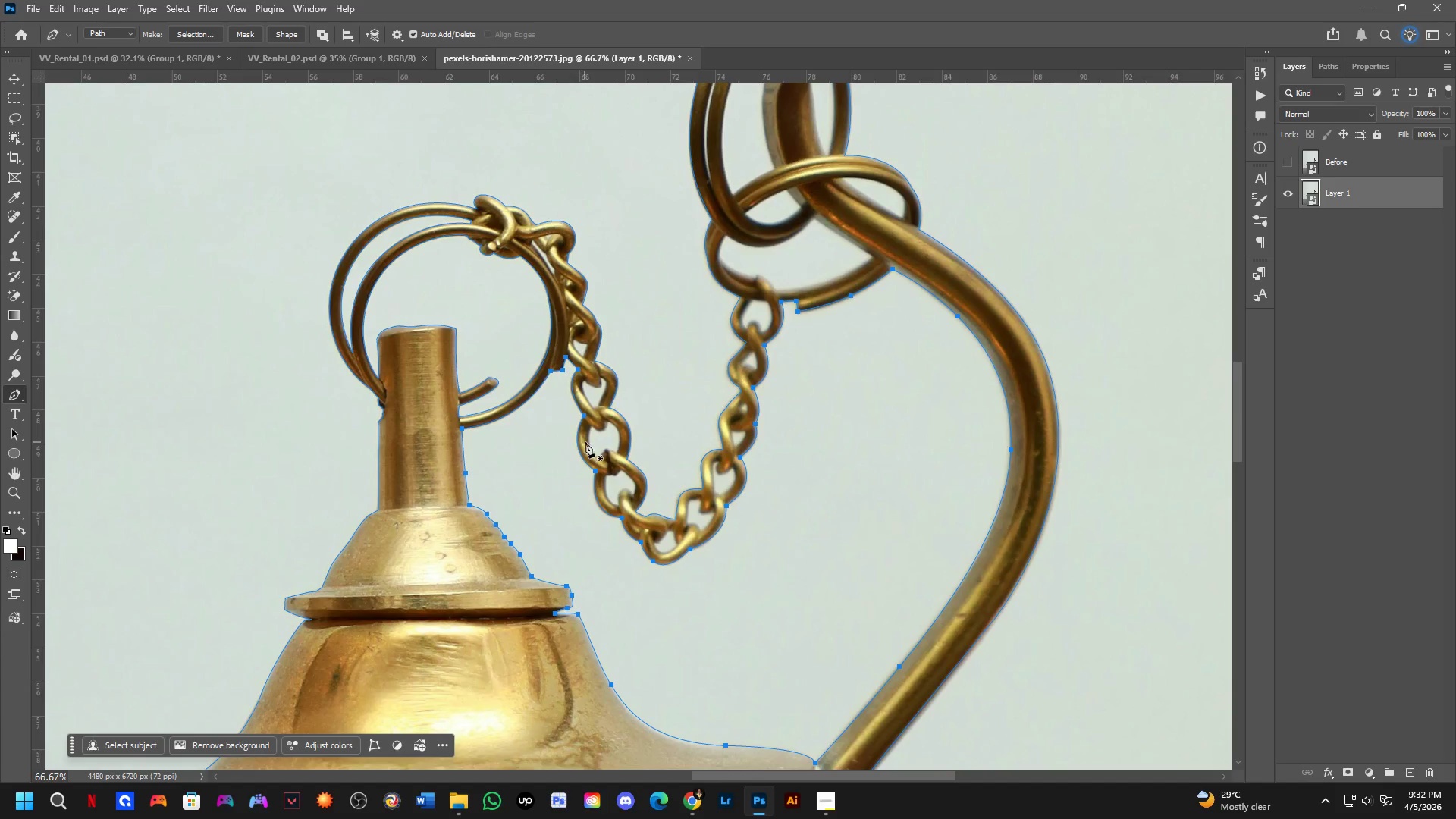 
scroll: coordinate [533, 416], scroll_direction: down, amount: 3.0
 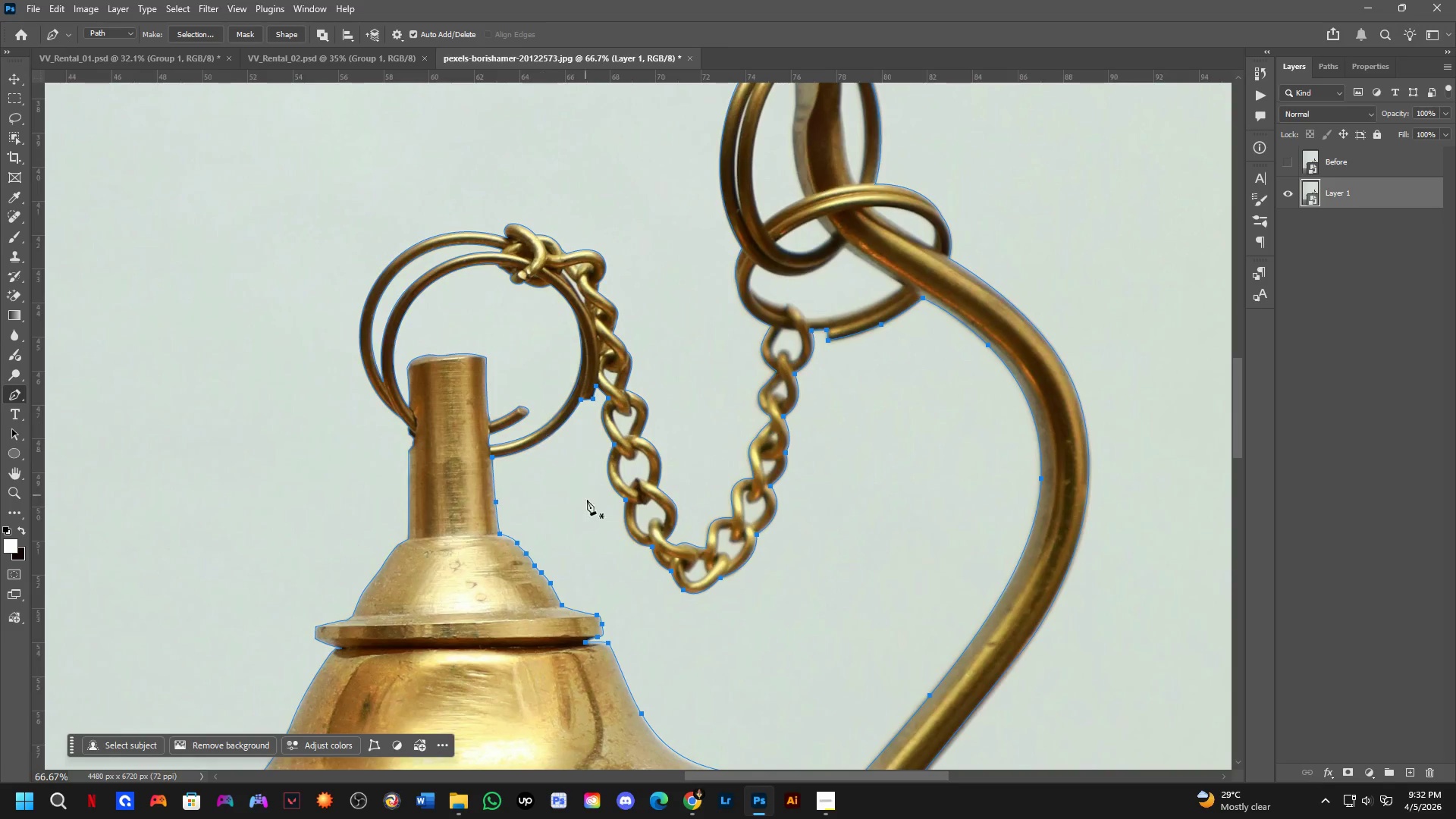 
left_click_drag(start_coordinate=[591, 530], to_coordinate=[560, 501])
 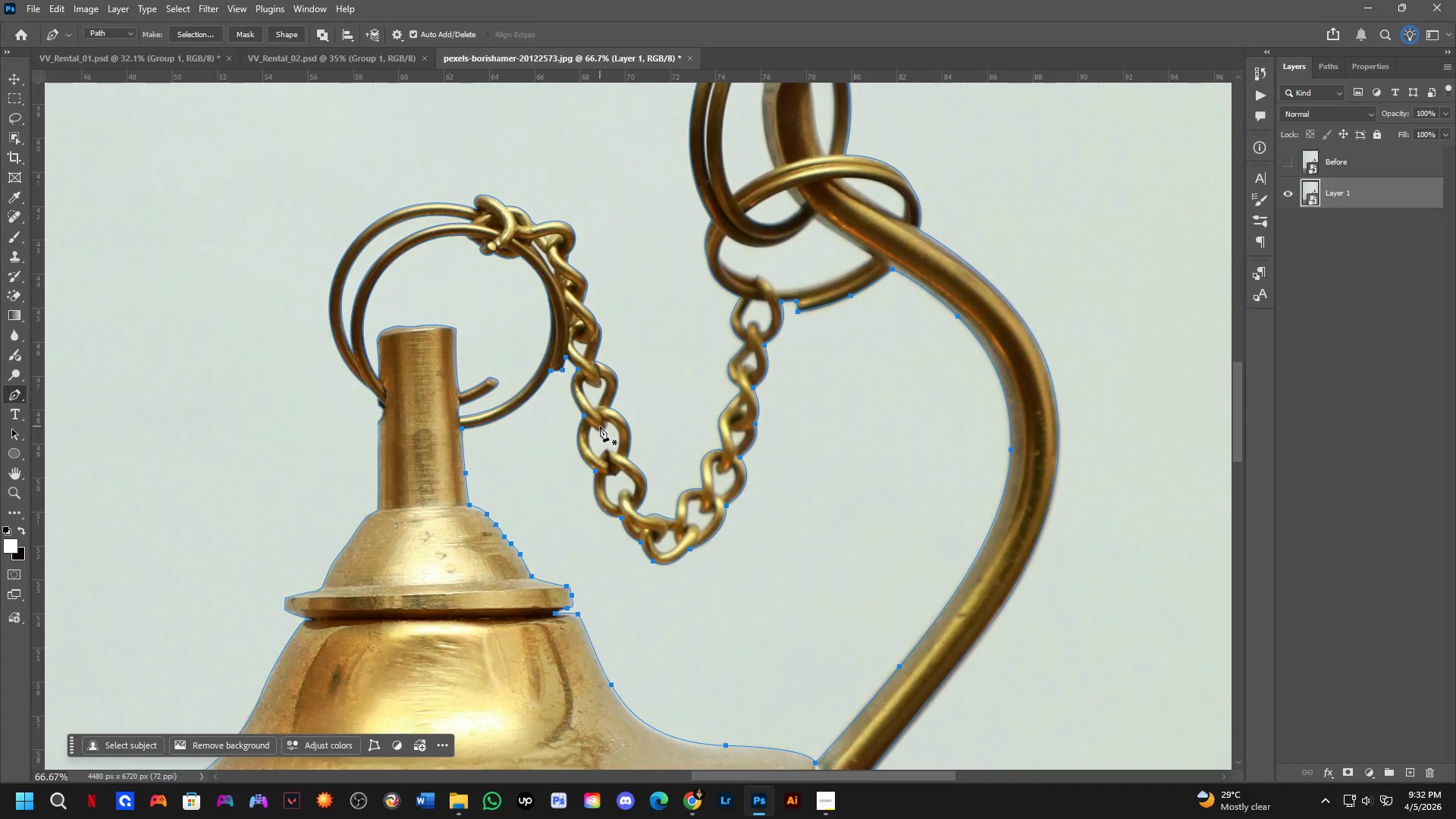 
scroll: coordinate [574, 330], scroll_direction: up, amount: 17.0
 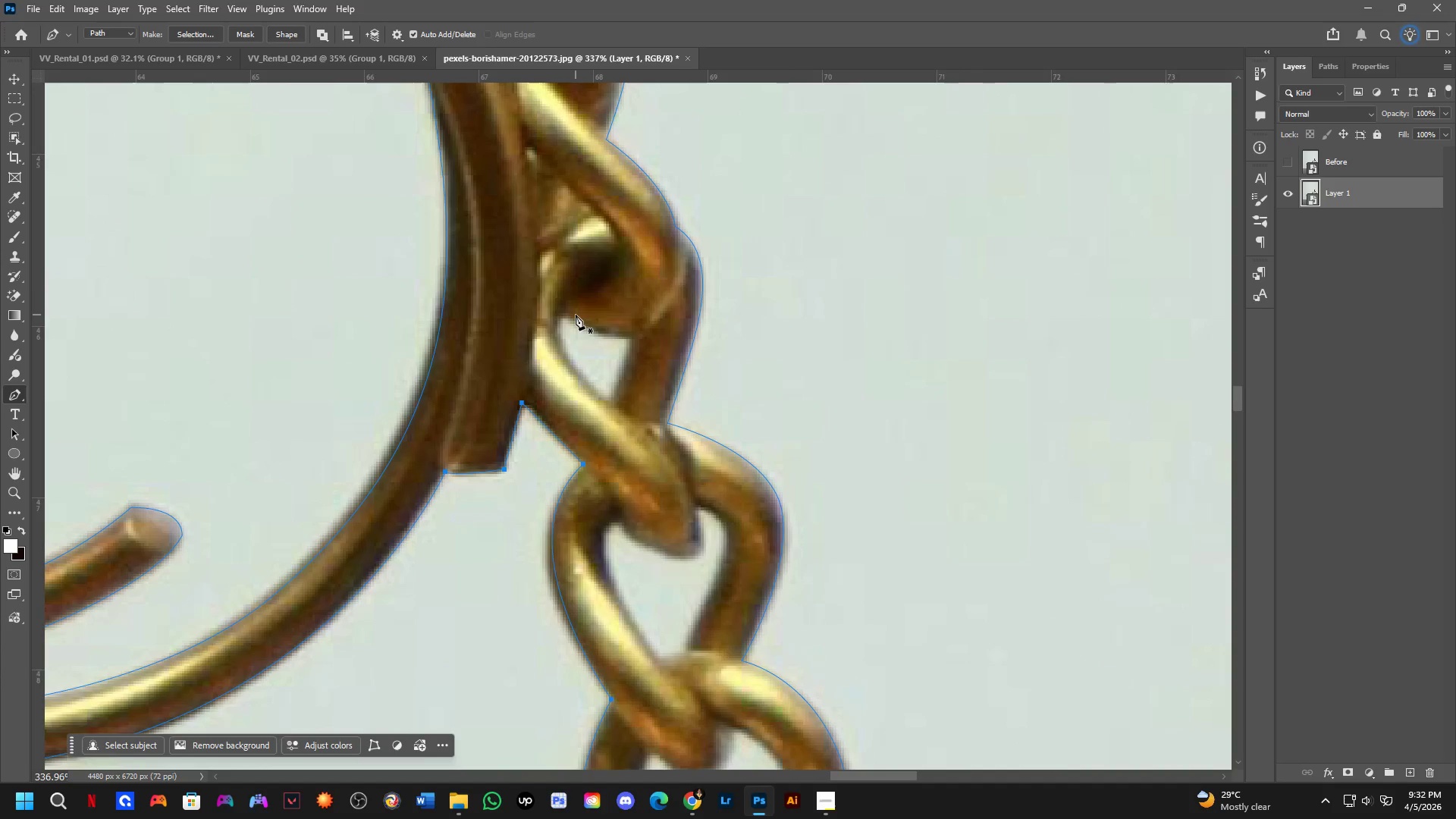 
left_click([566, 315])
 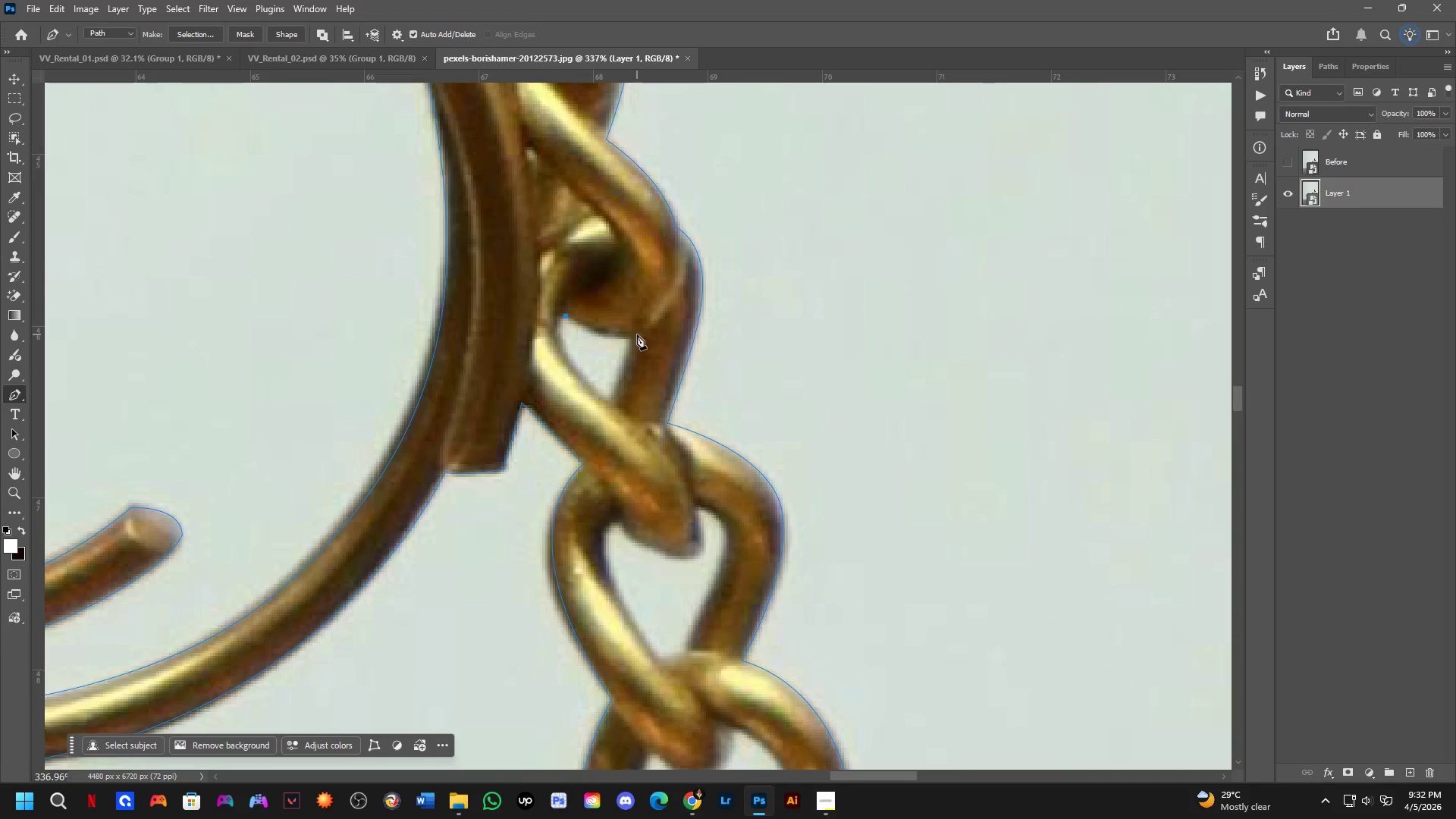 
left_click_drag(start_coordinate=[631, 334], to_coordinate=[663, 322])
 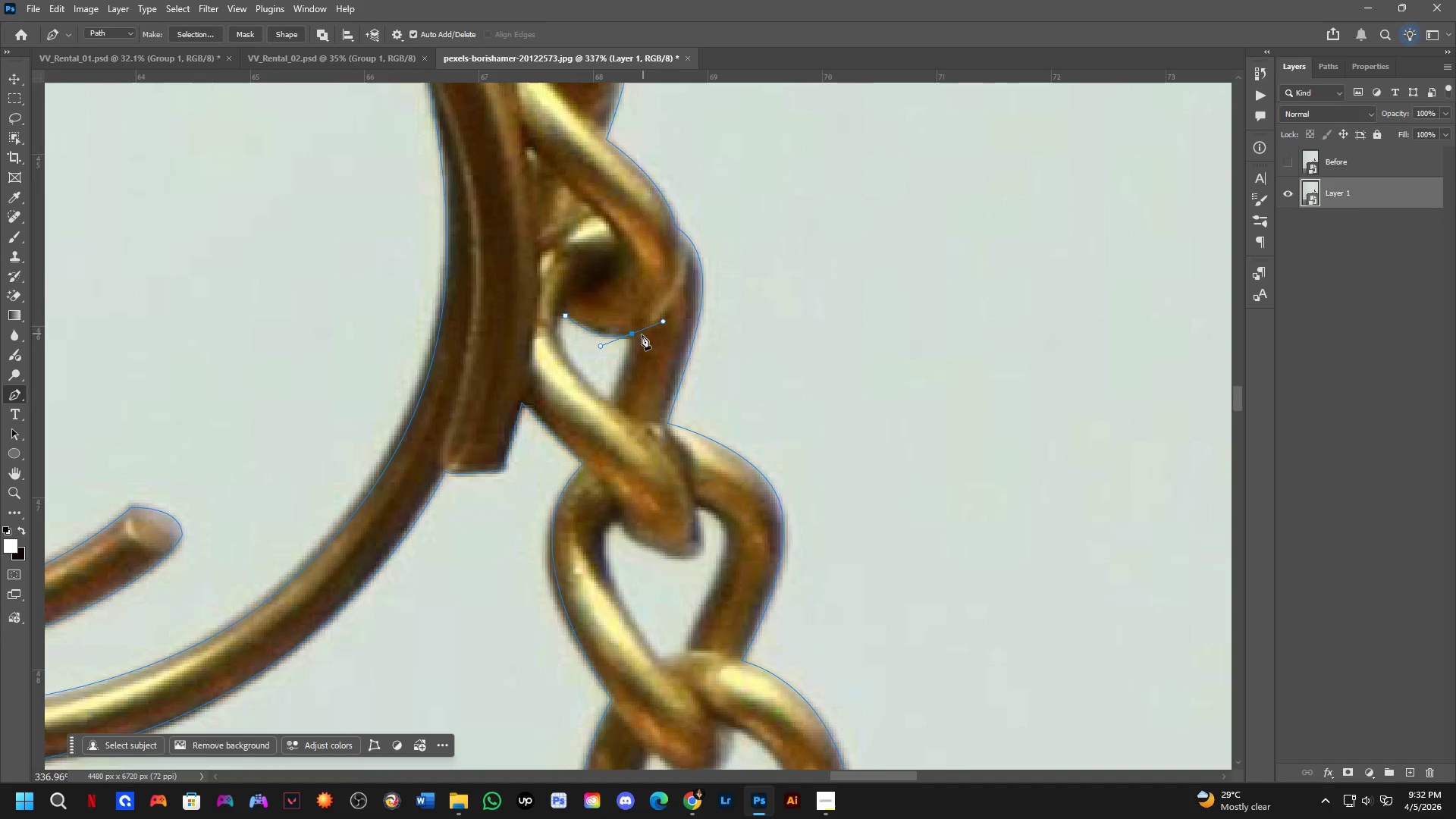 
hold_key(key=AltLeft, duration=0.56)
left_click([632, 334])
 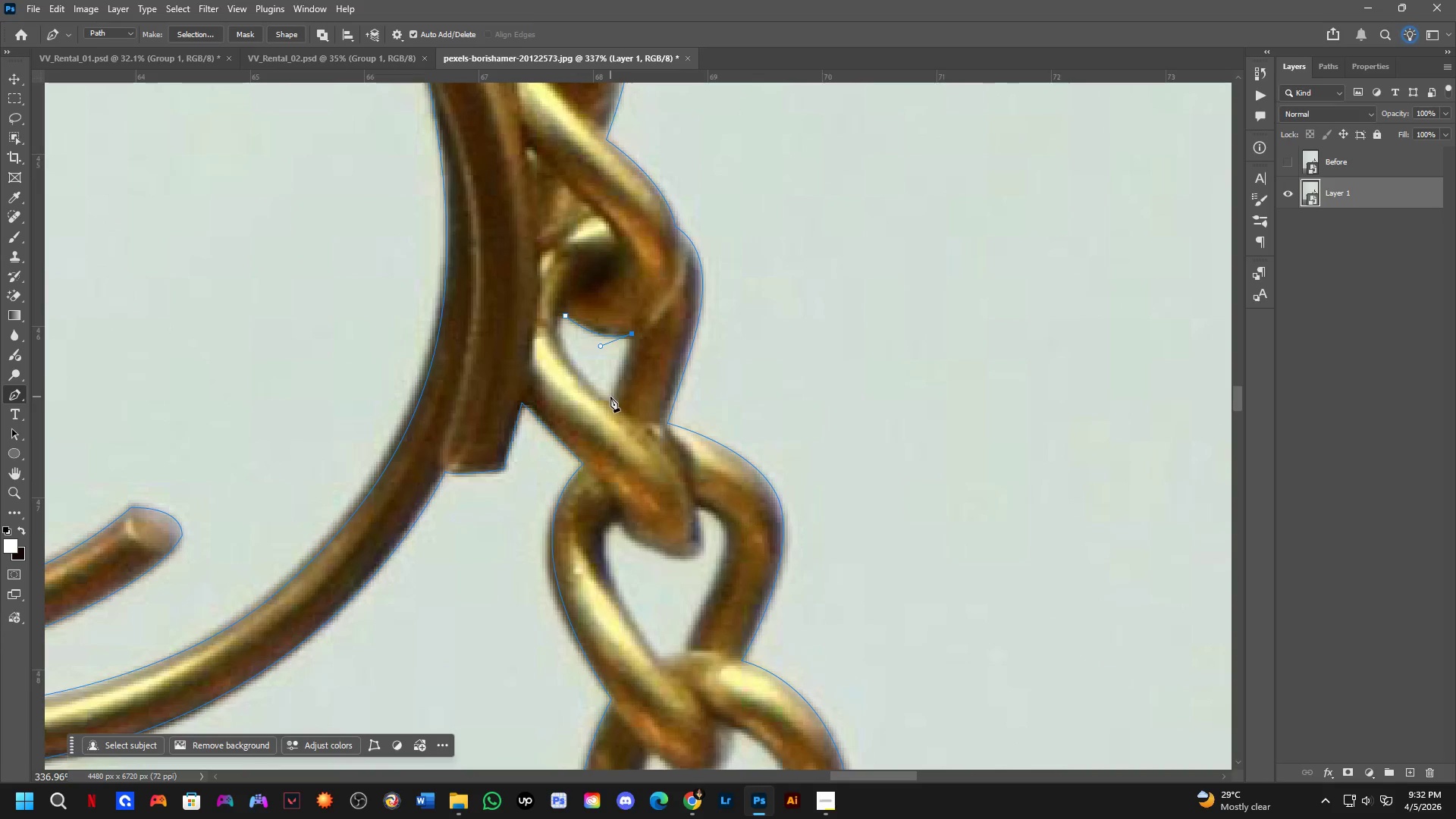 
left_click([610, 397])
 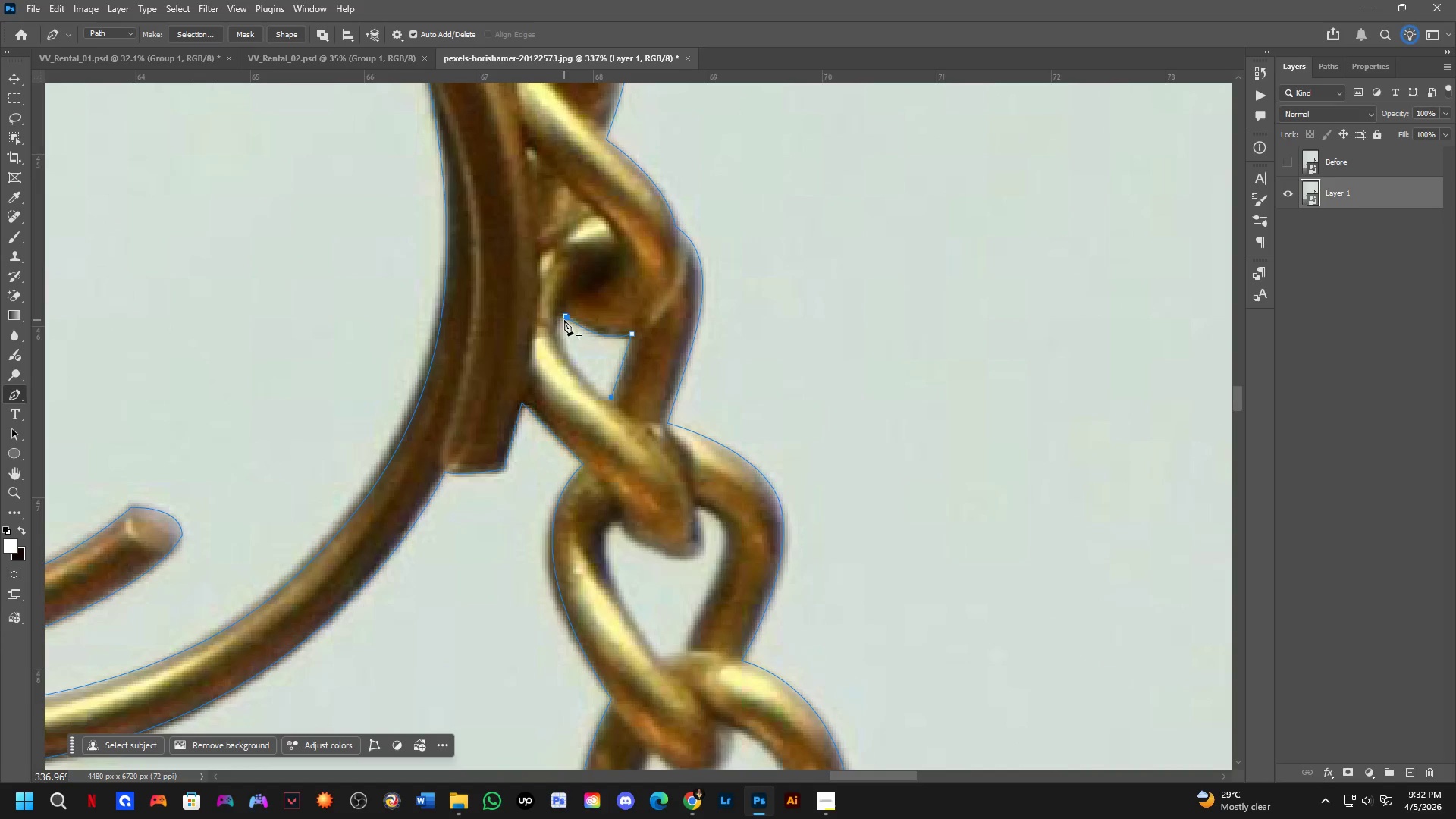 
left_click_drag(start_coordinate=[563, 315], to_coordinate=[587, 268])
 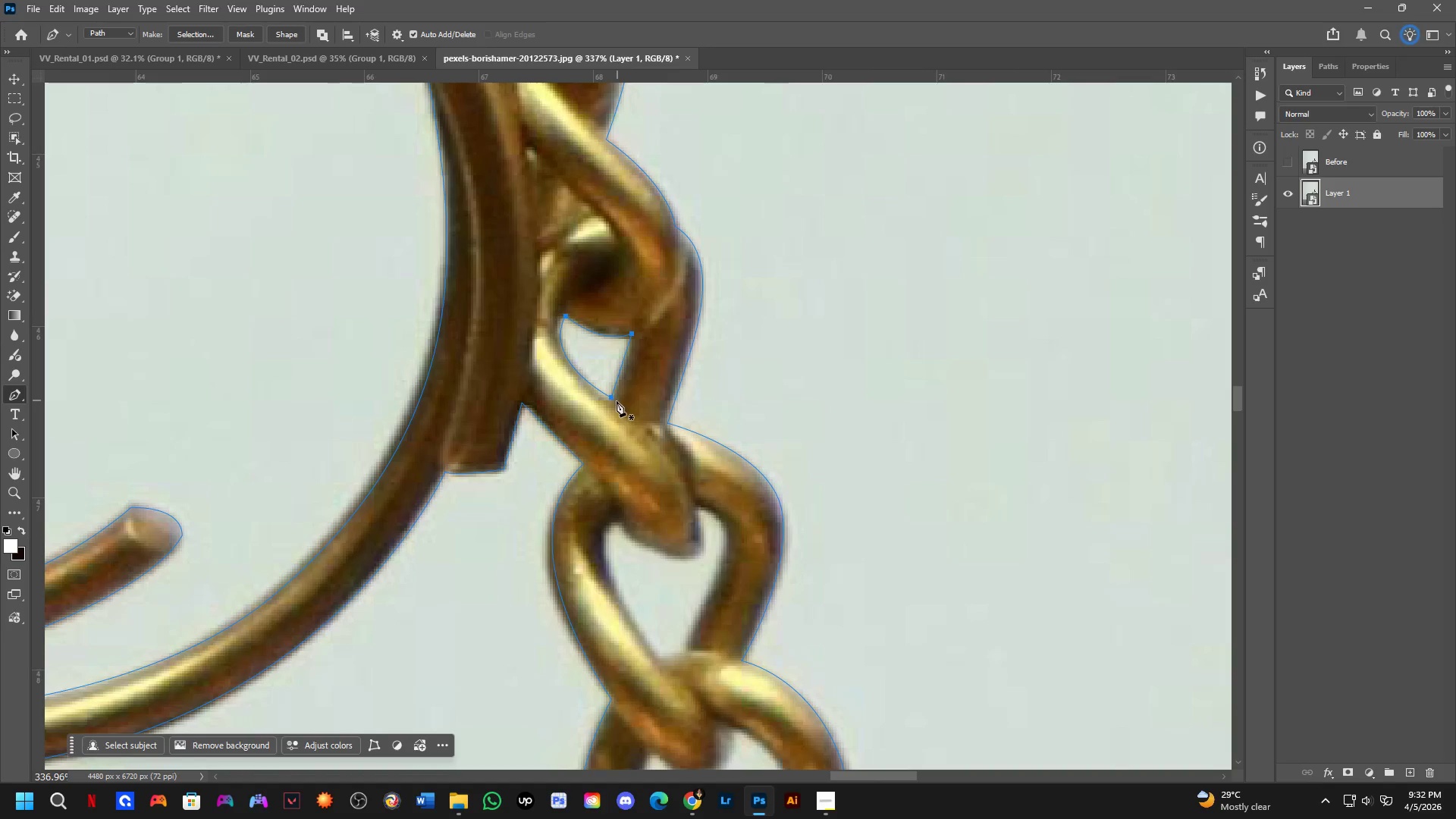 
hold_key(key=ControlLeft, duration=1.55)
left_click_drag(start_coordinate=[613, 397], to_coordinate=[611, 402])
 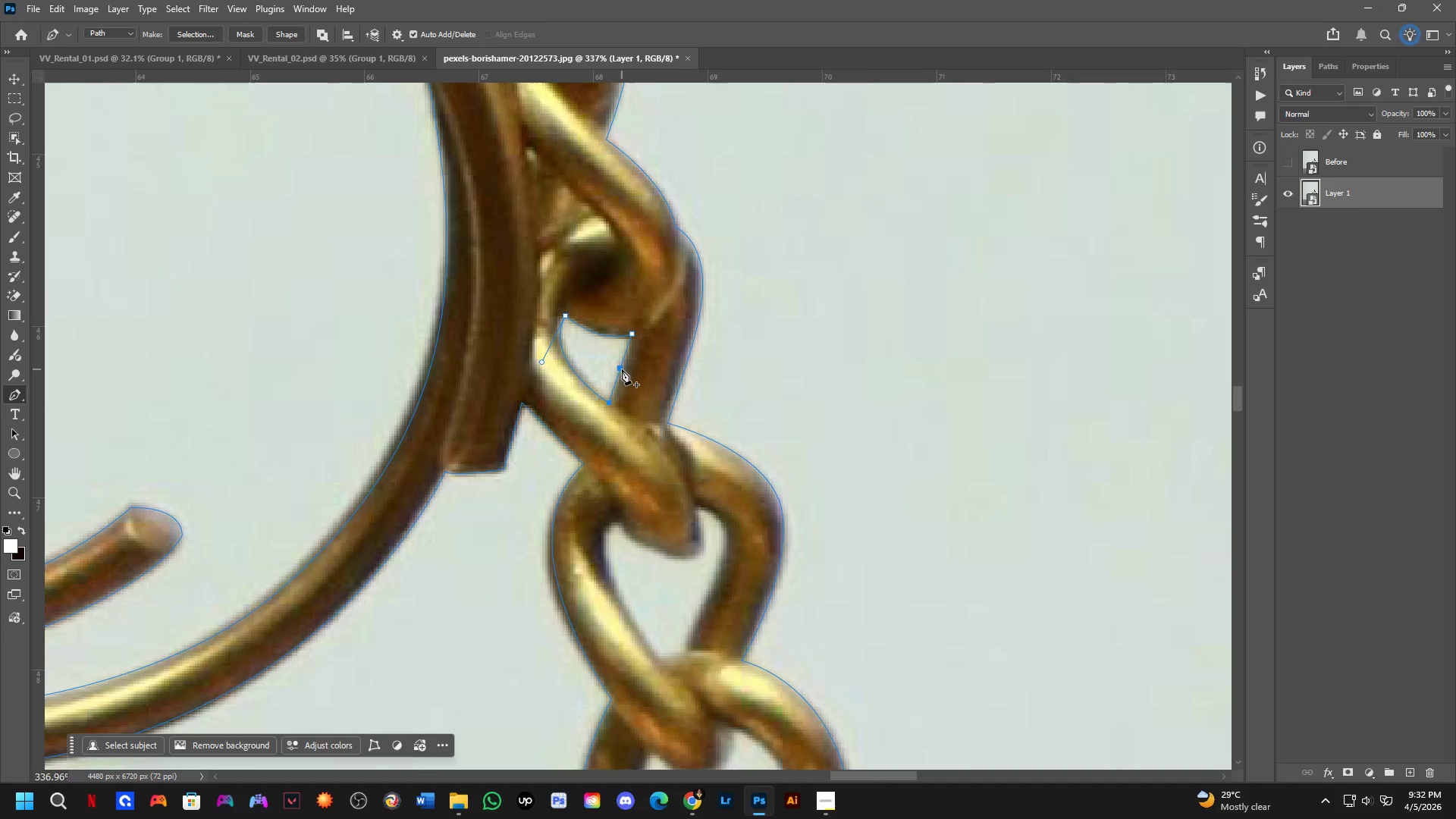 
left_click([622, 369])
 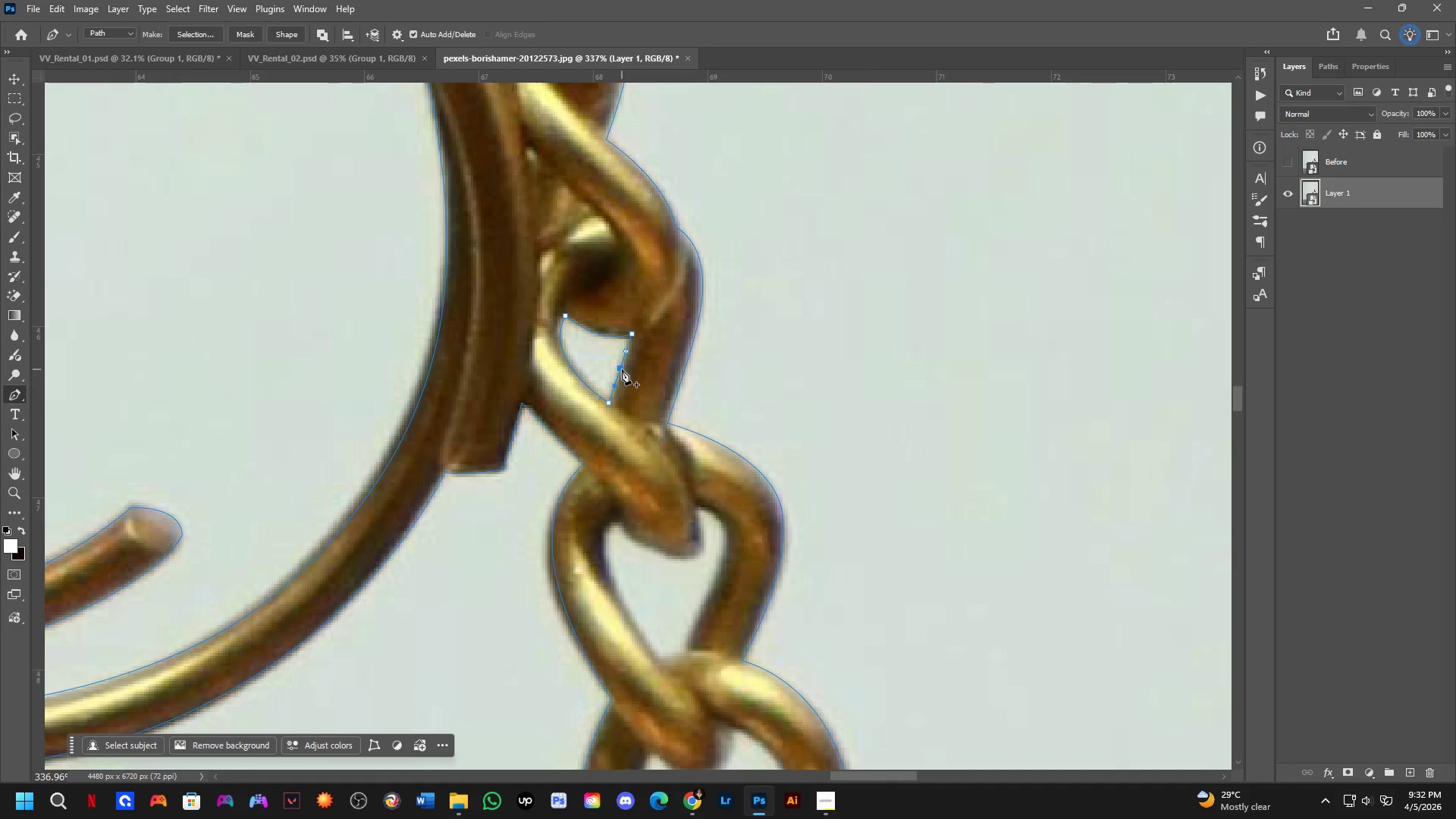 
hold_key(key=ControlLeft, duration=0.77)
left_click_drag(start_coordinate=[622, 369], to_coordinate=[626, 374])
 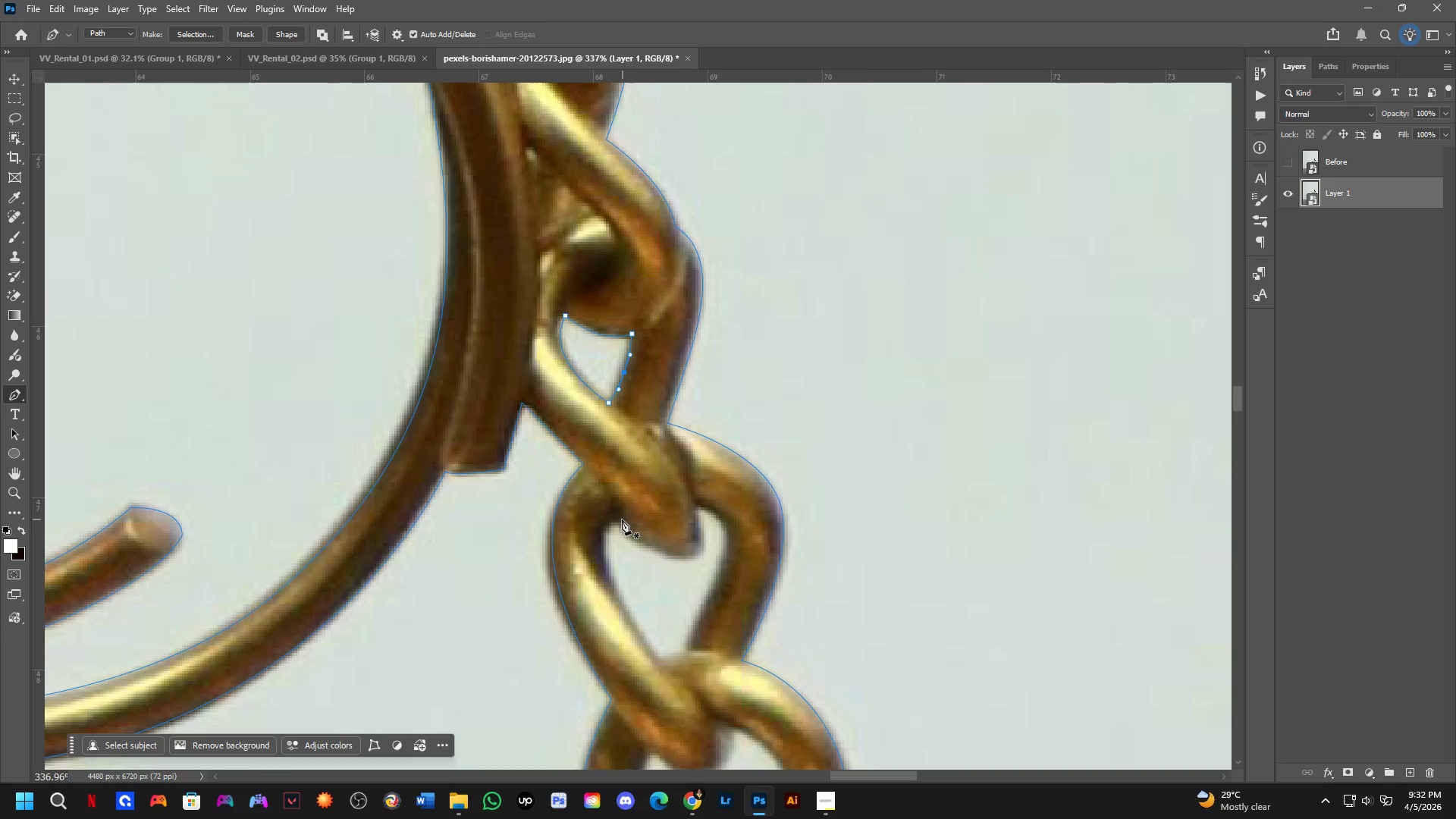 
left_click([620, 520])
 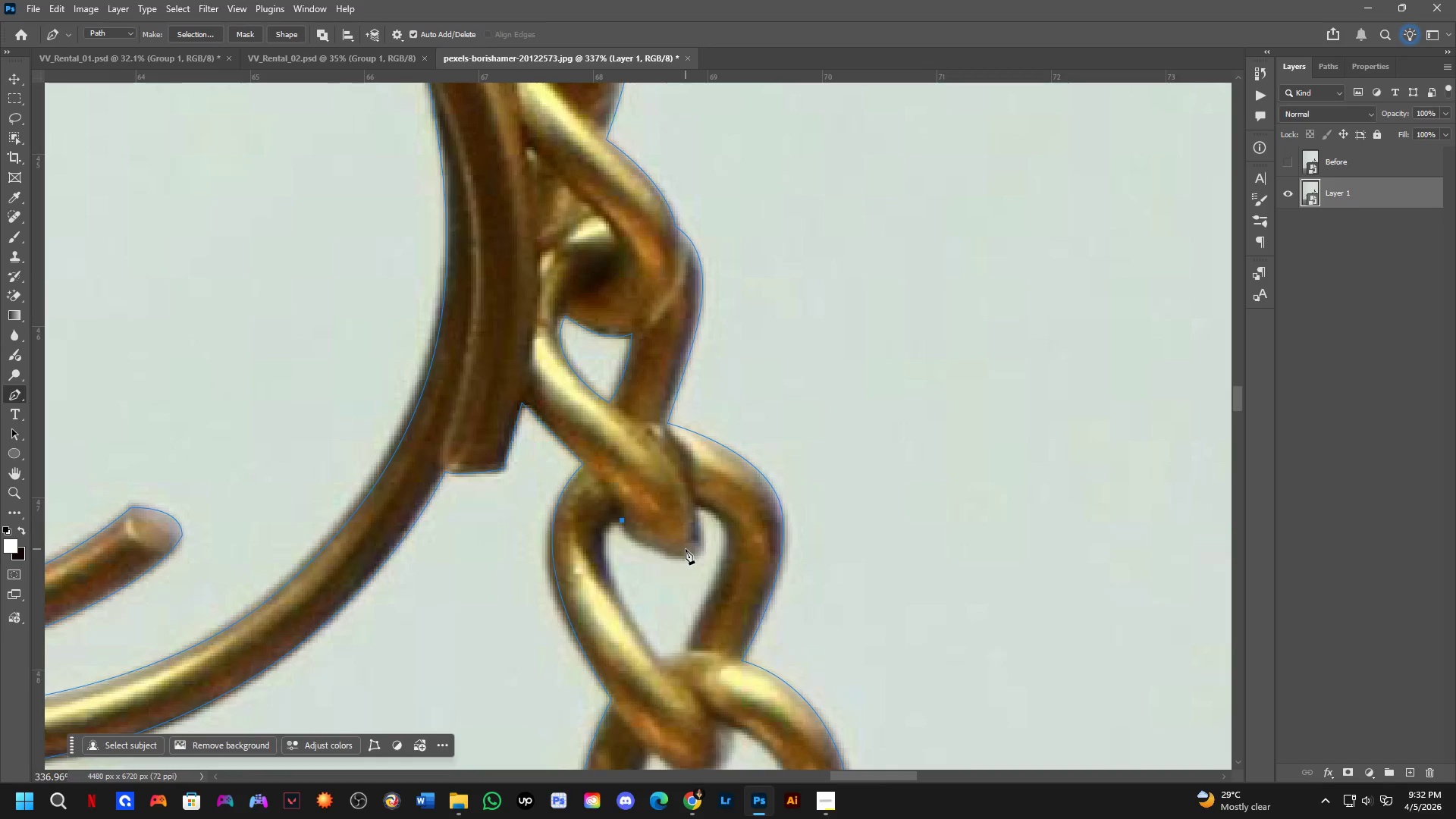 
left_click_drag(start_coordinate=[695, 551], to_coordinate=[722, 532])
 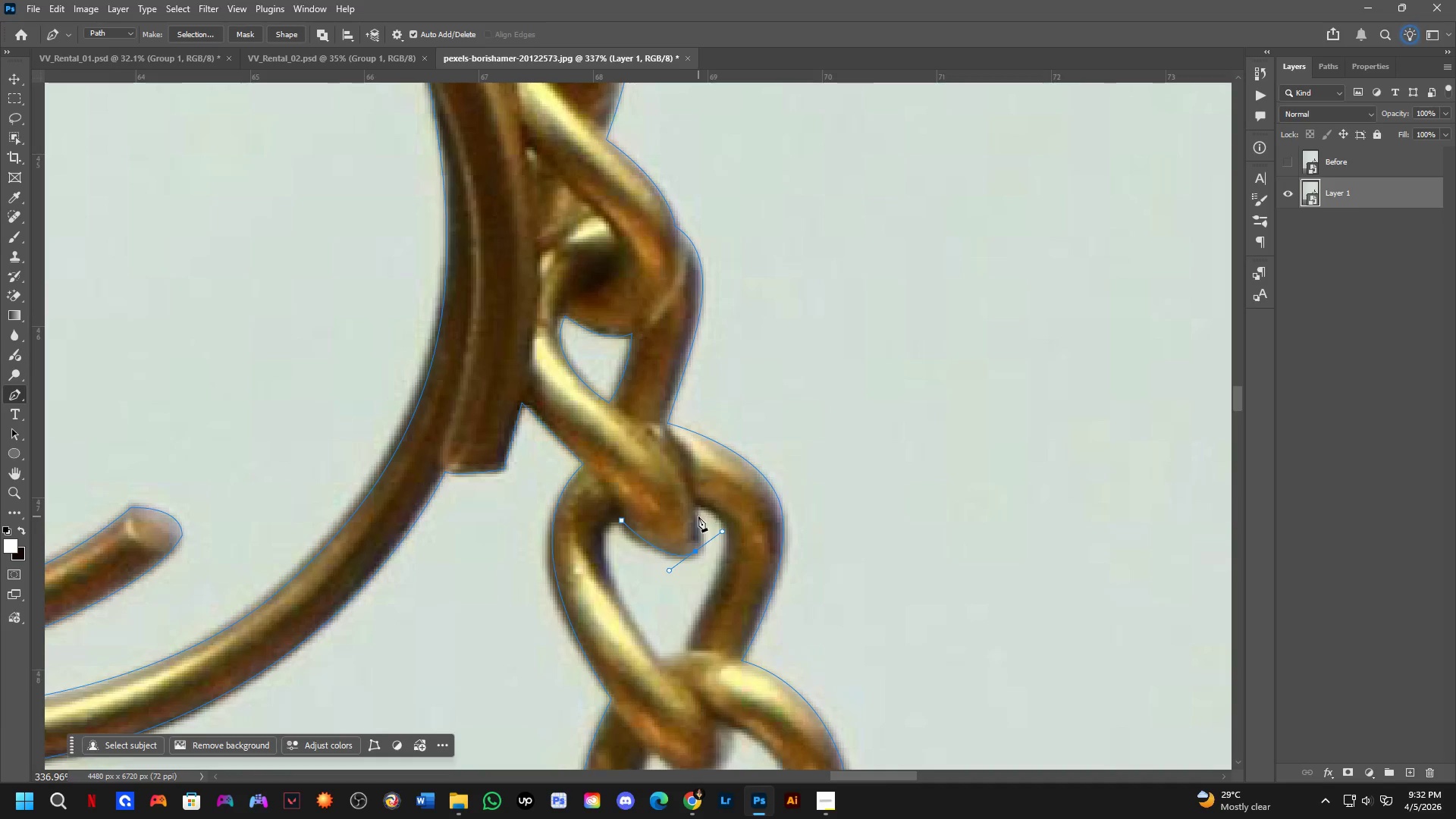 
left_click([695, 511])
 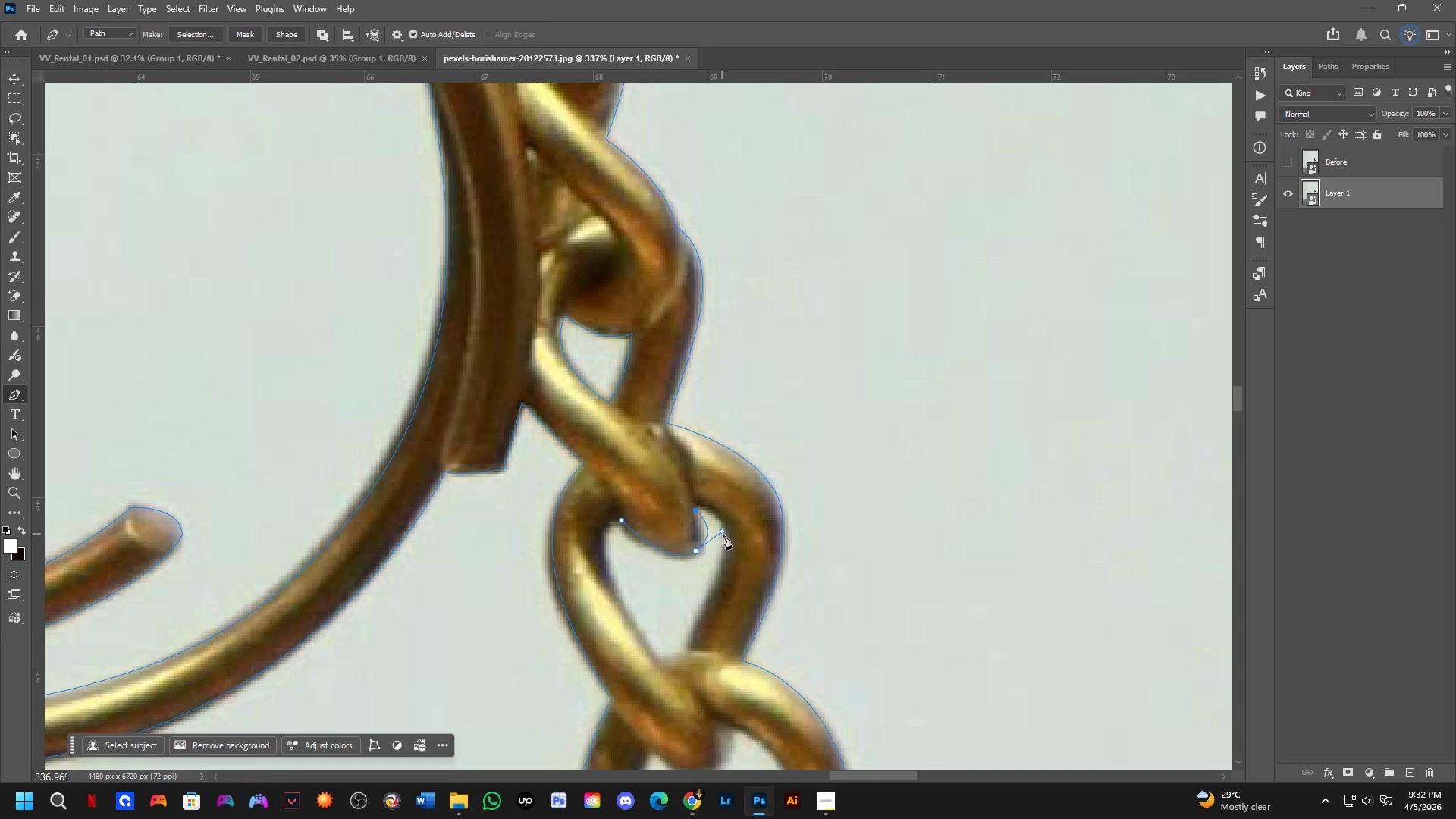 
hold_key(key=ControlLeft, duration=1.2)
left_click_drag(start_coordinate=[722, 529], to_coordinate=[711, 538])
 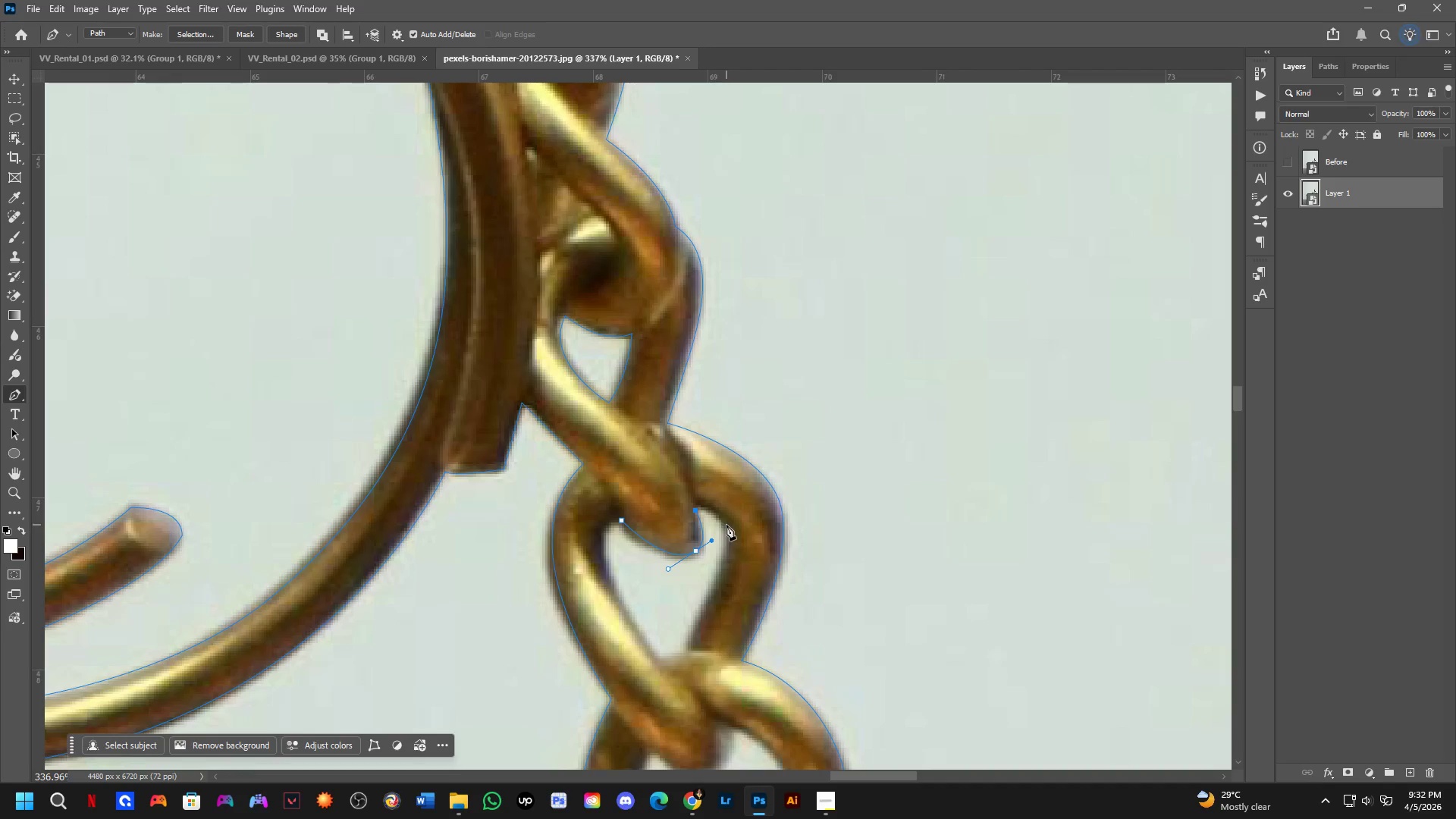 
left_click_drag(start_coordinate=[726, 526], to_coordinate=[735, 545])
 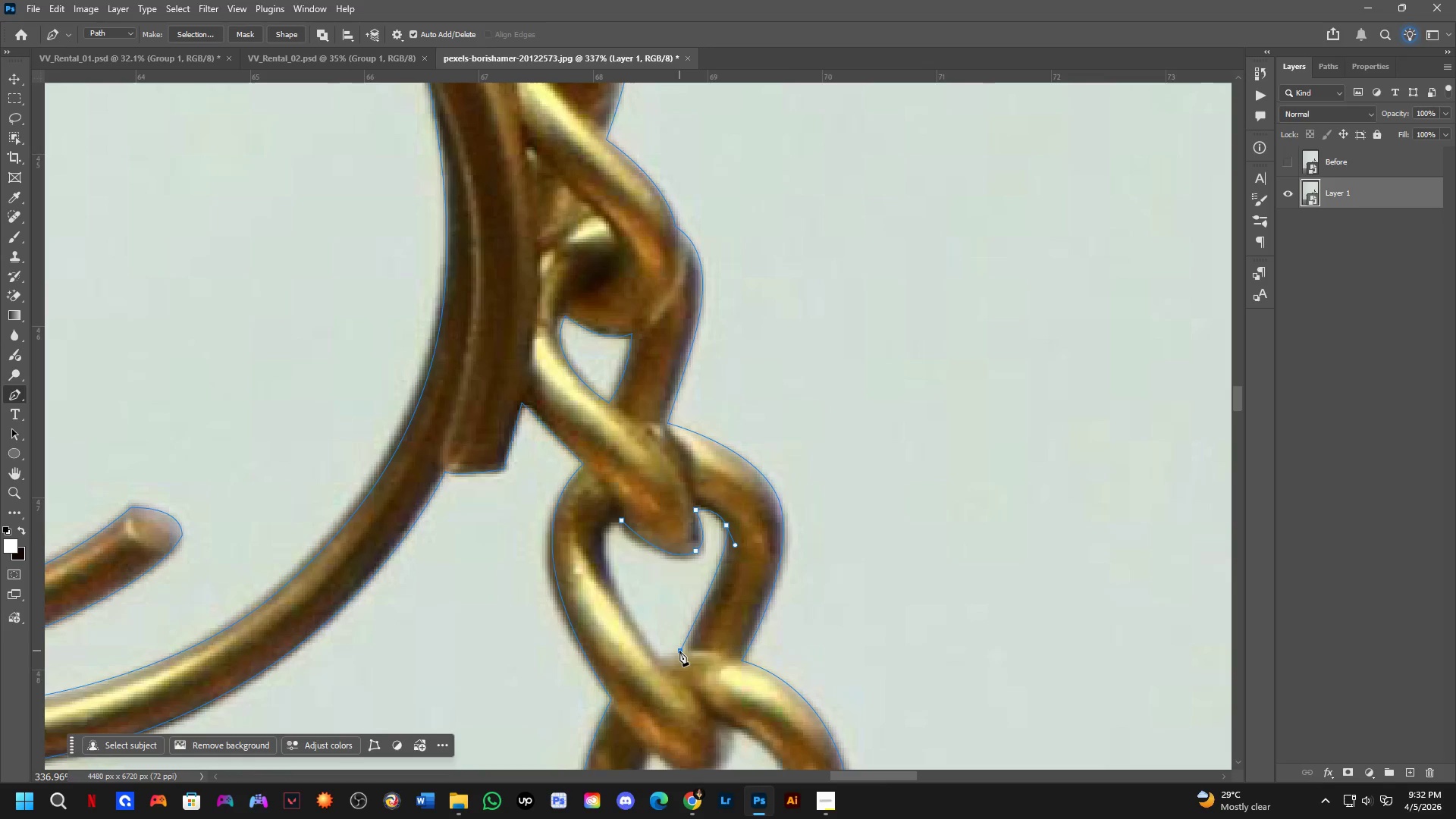 
left_click([679, 651])
 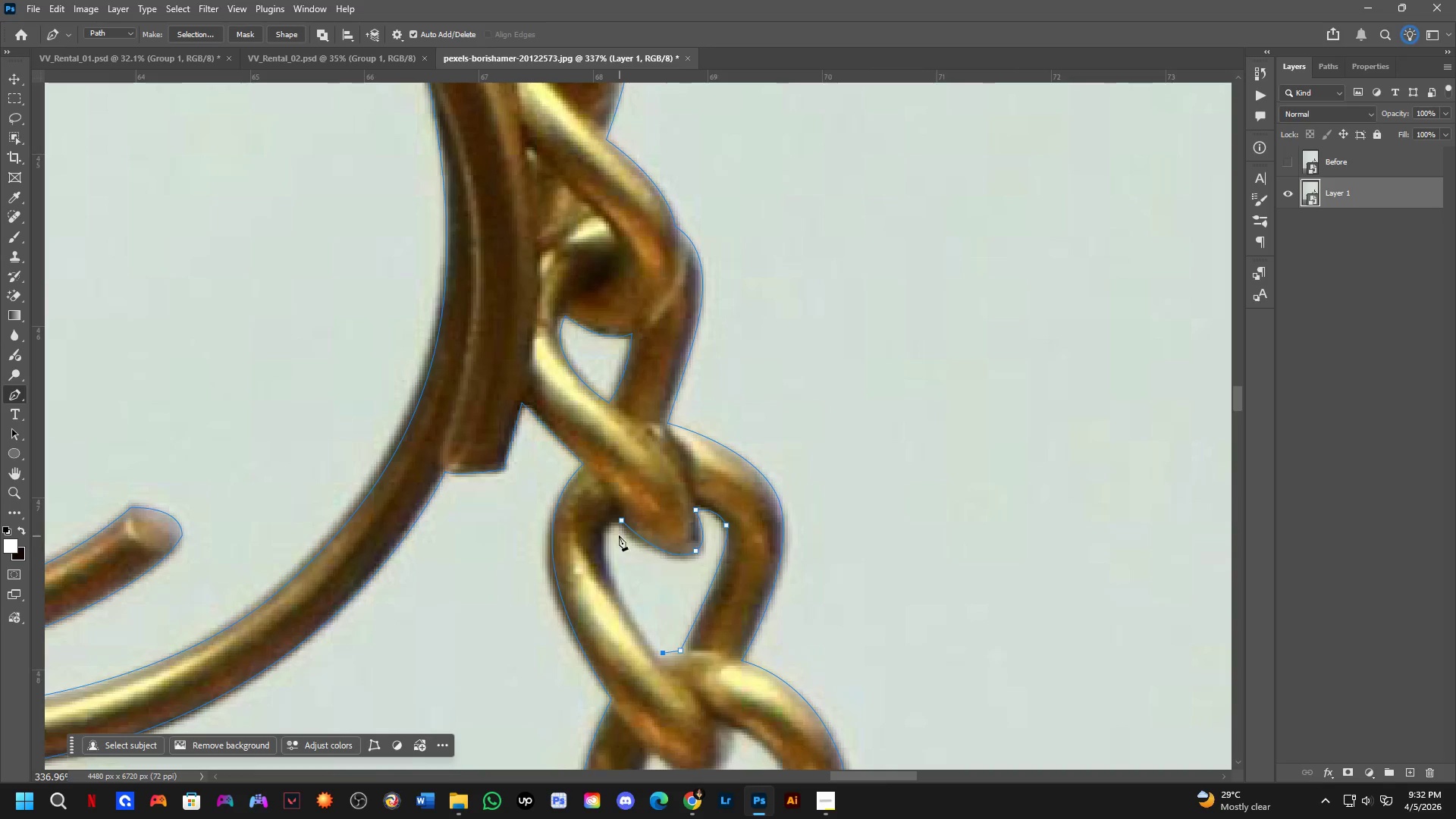 
left_click_drag(start_coordinate=[621, 521], to_coordinate=[676, 496])
 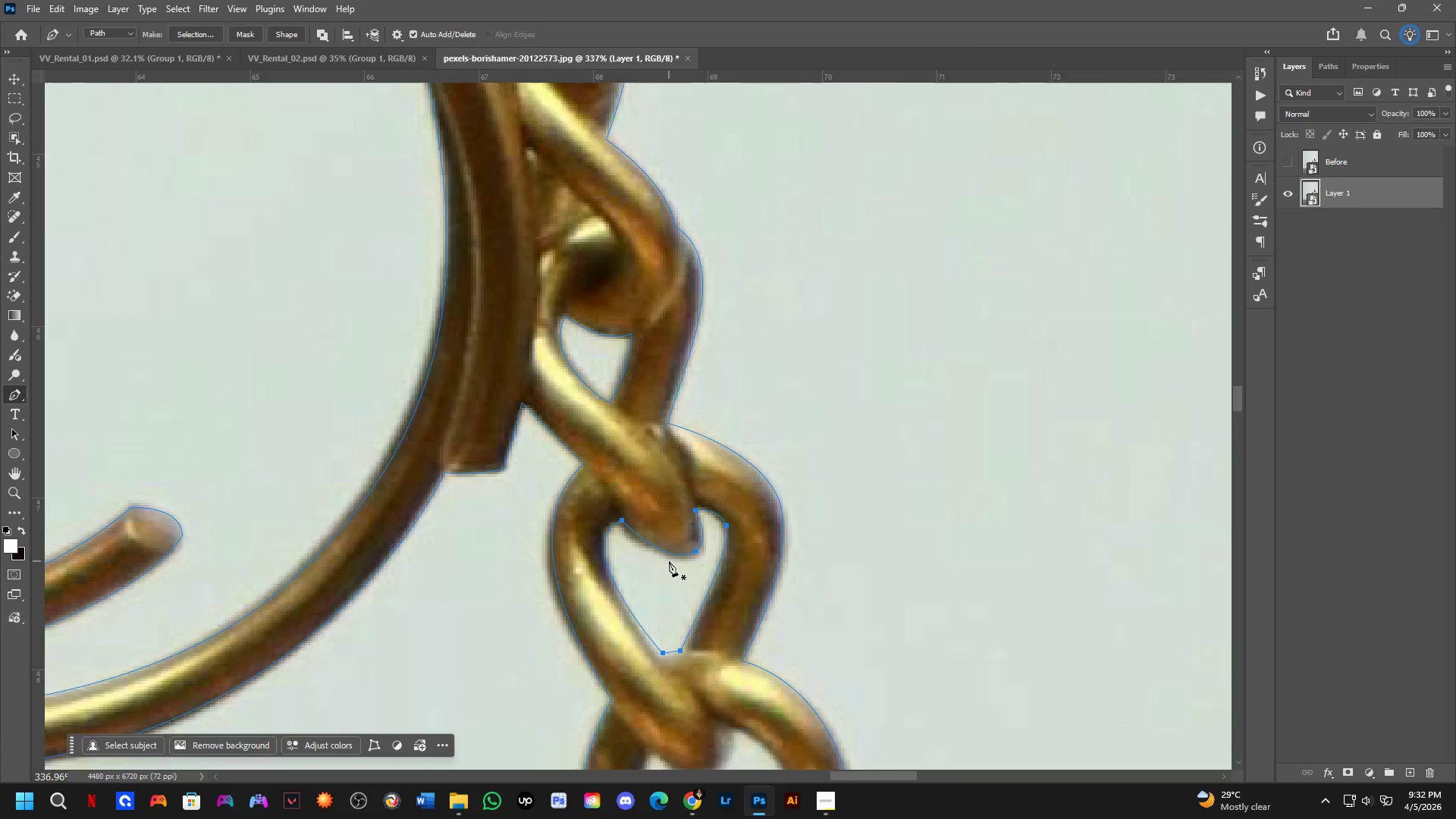 
hold_key(key=Space, duration=0.53)
 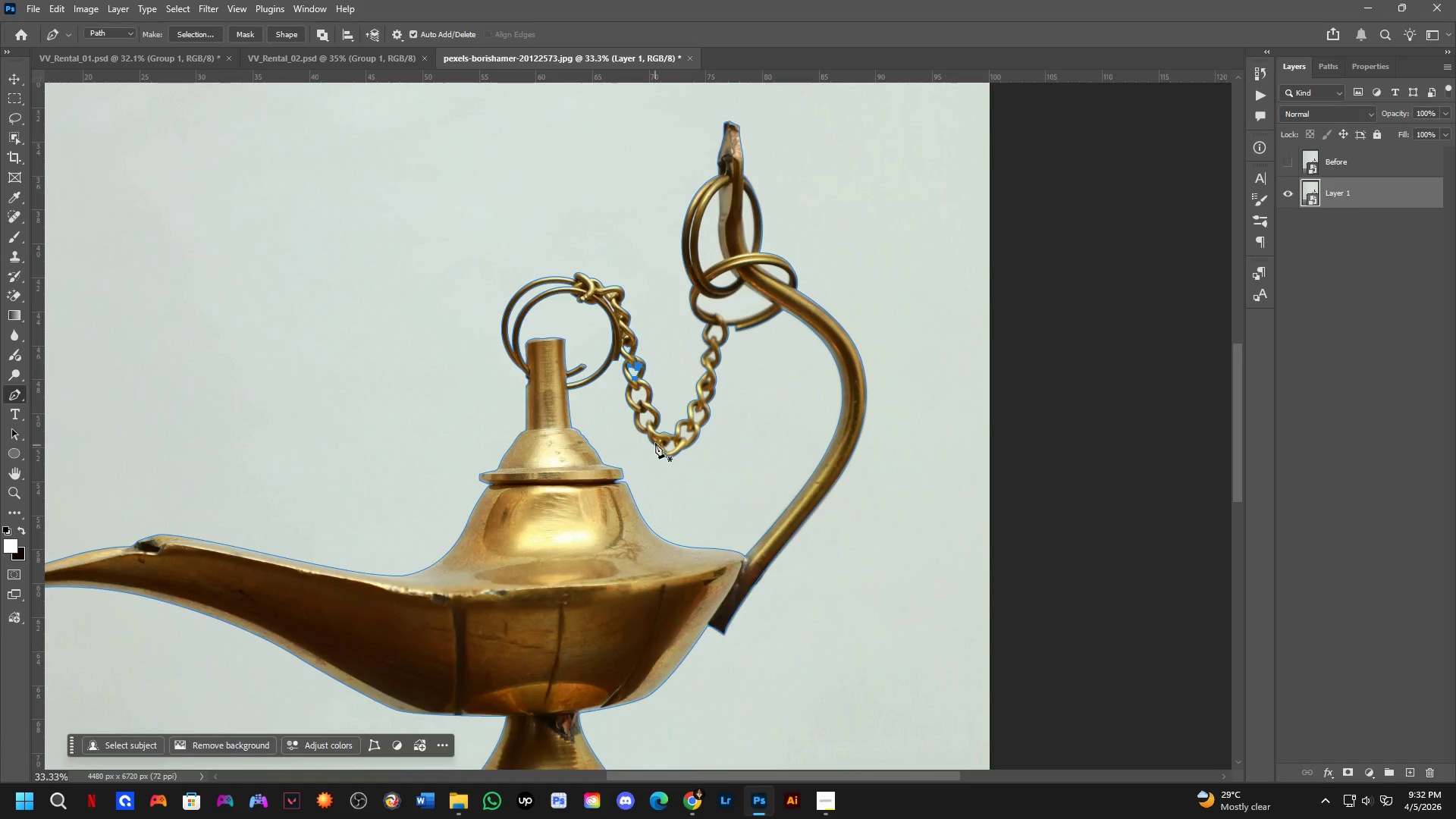 
left_click_drag(start_coordinate=[717, 629], to_coordinate=[636, 350])
 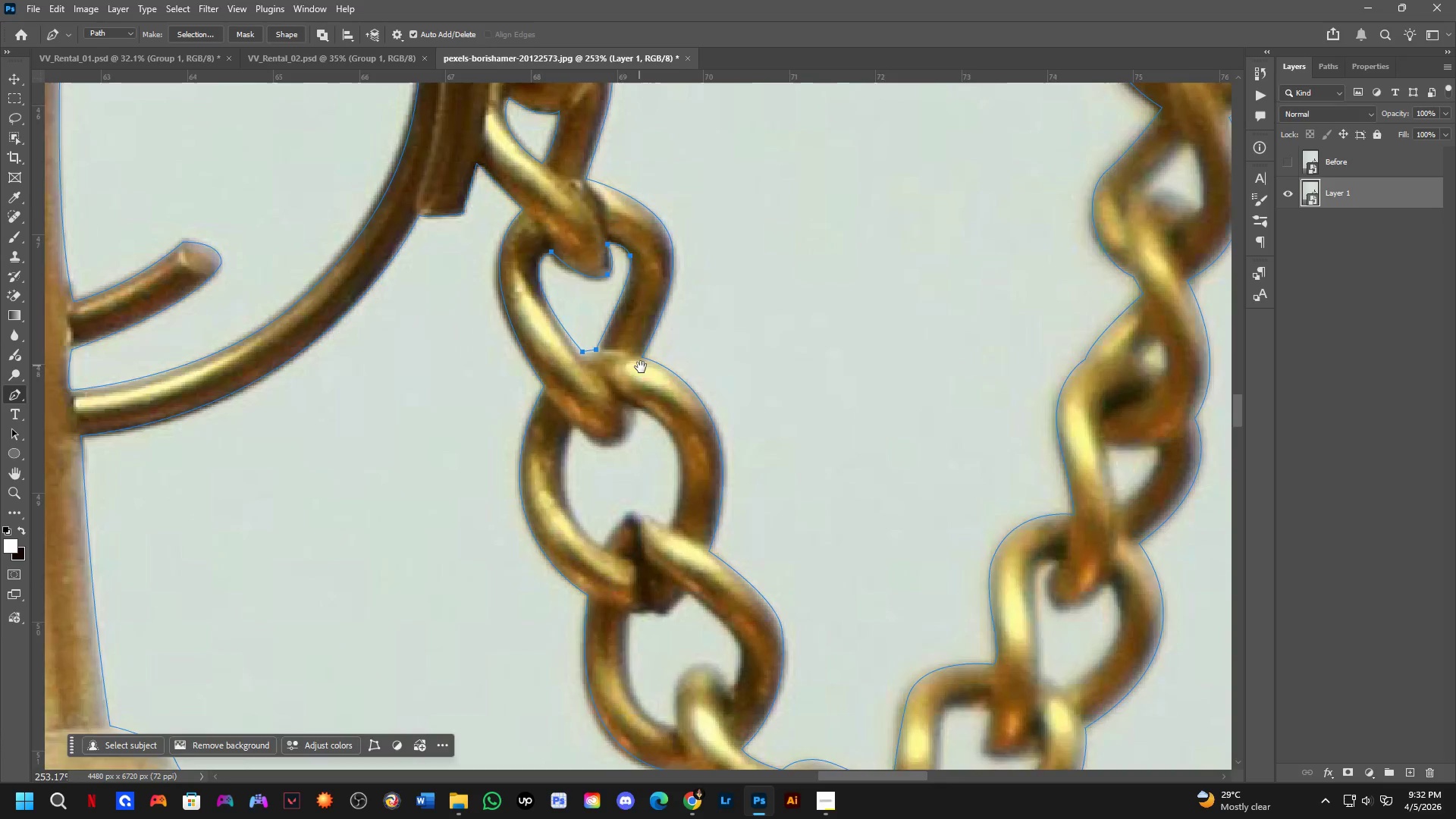 
scroll: coordinate [669, 562], scroll_direction: down, amount: 3.0
 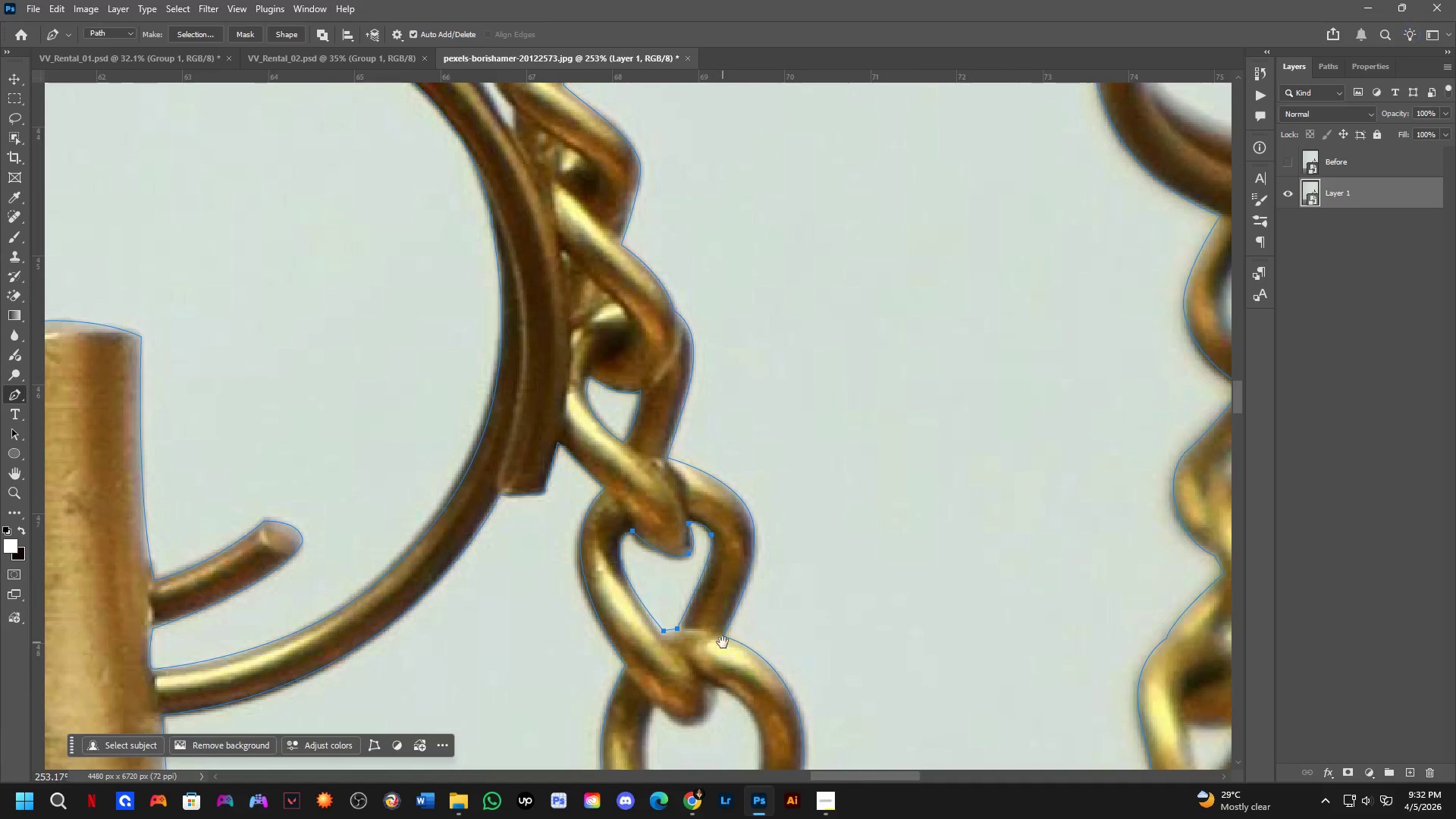 
key(Shift+ShiftLeft)
 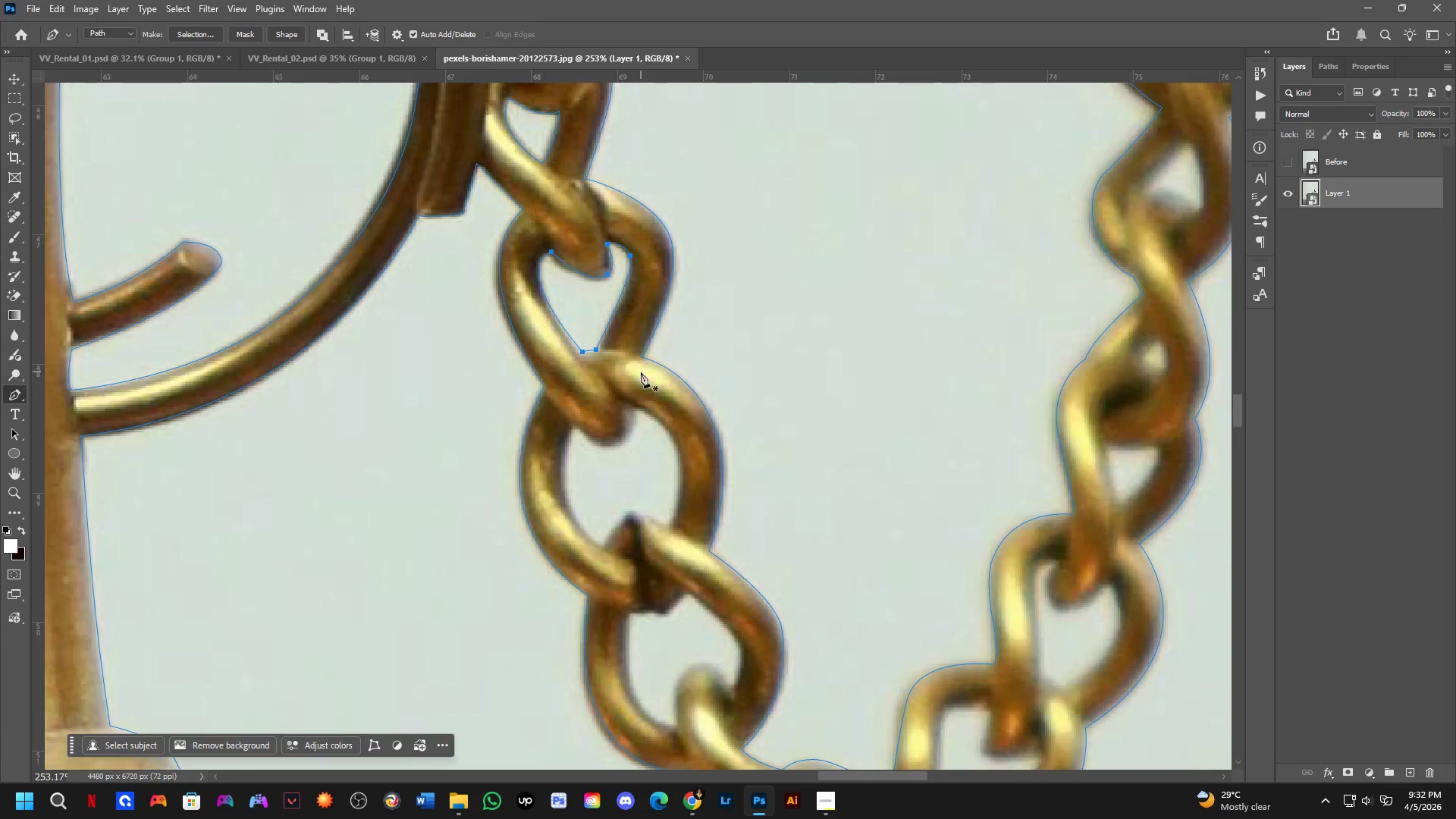 
scroll: coordinate [642, 384], scroll_direction: down, amount: 4.0
 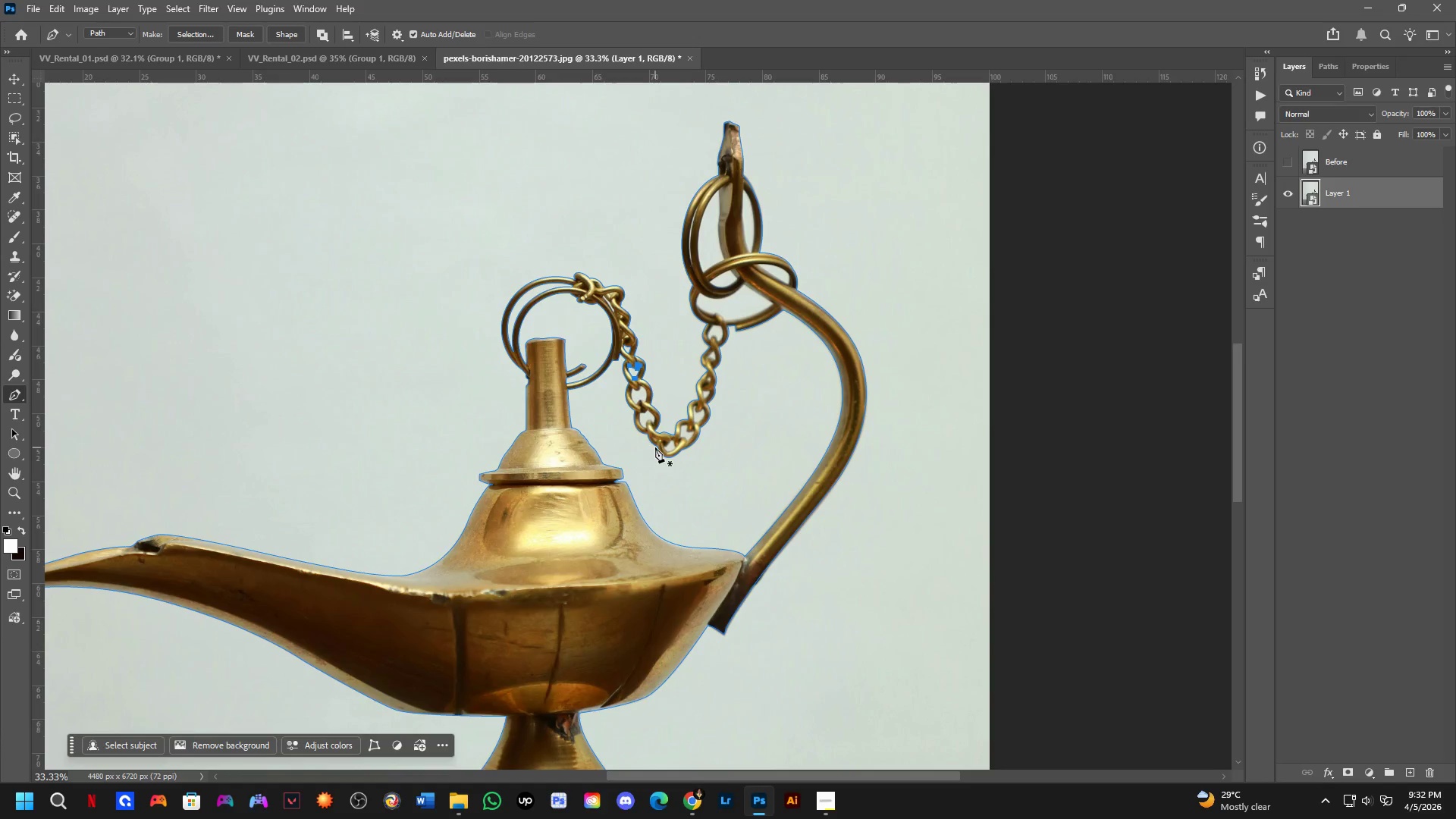 
key(Shift+ShiftLeft)
 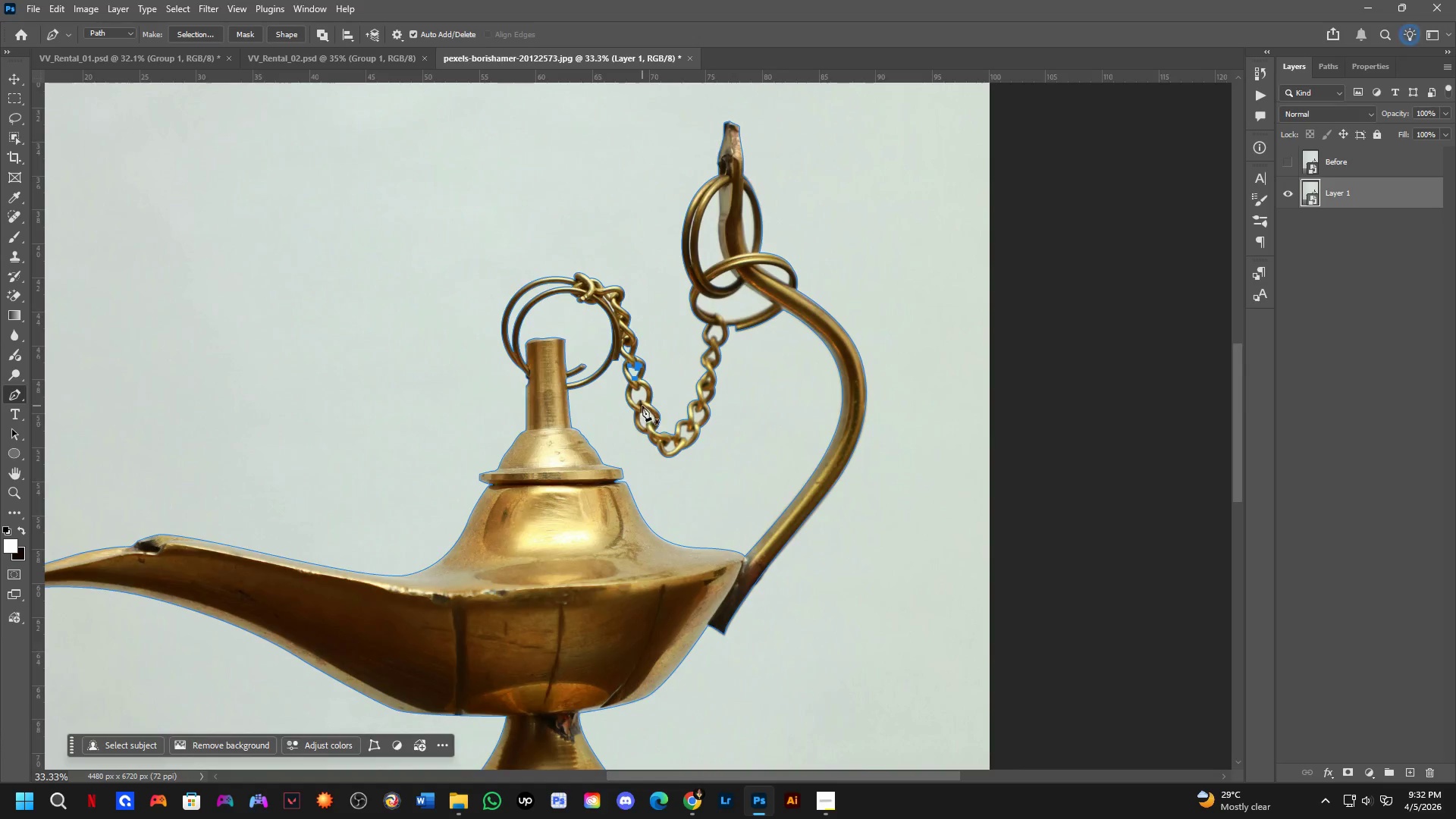 
key(Alt+Tab)
 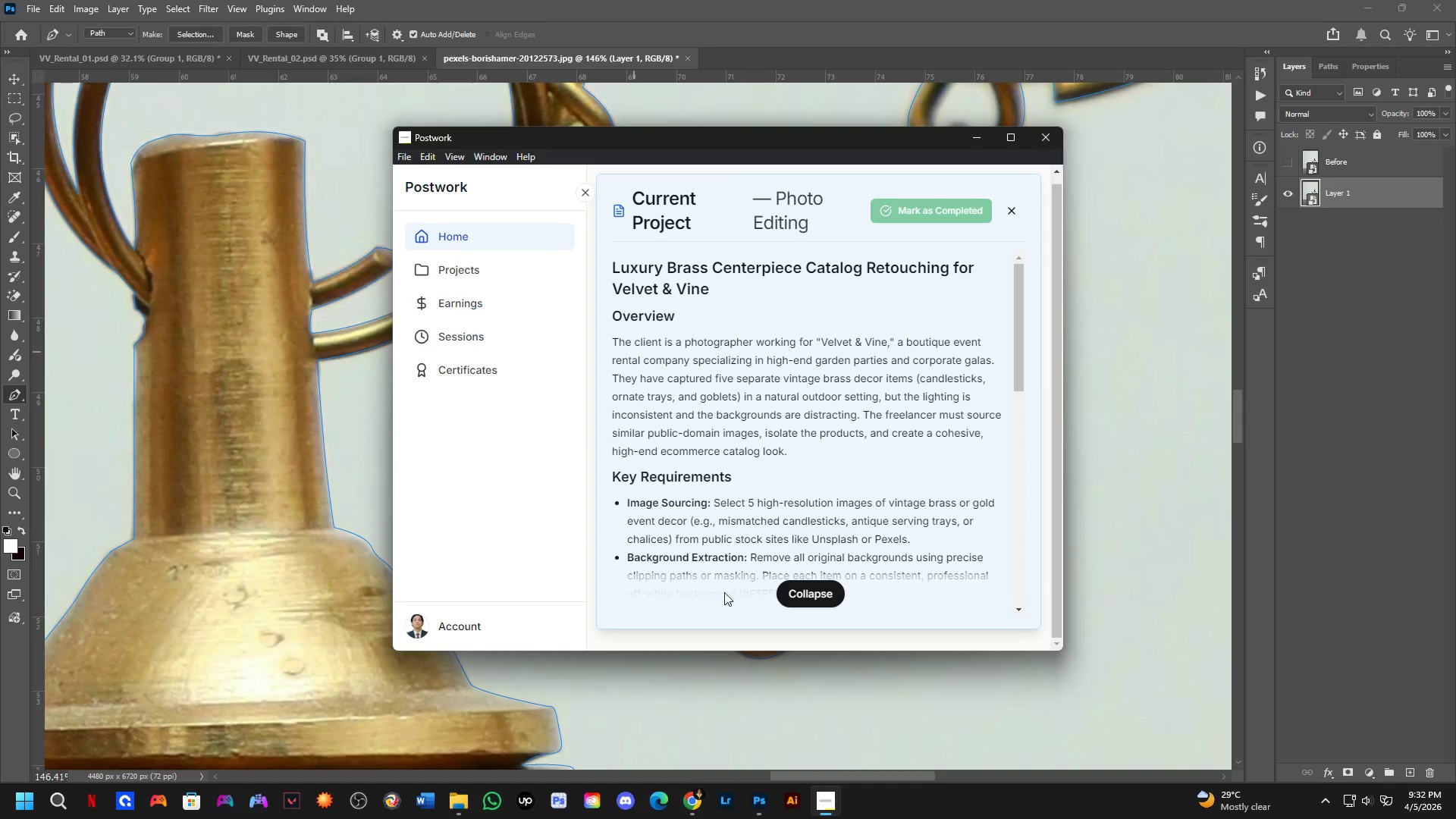 
scroll: coordinate [635, 352], scroll_direction: up, amount: 7.0